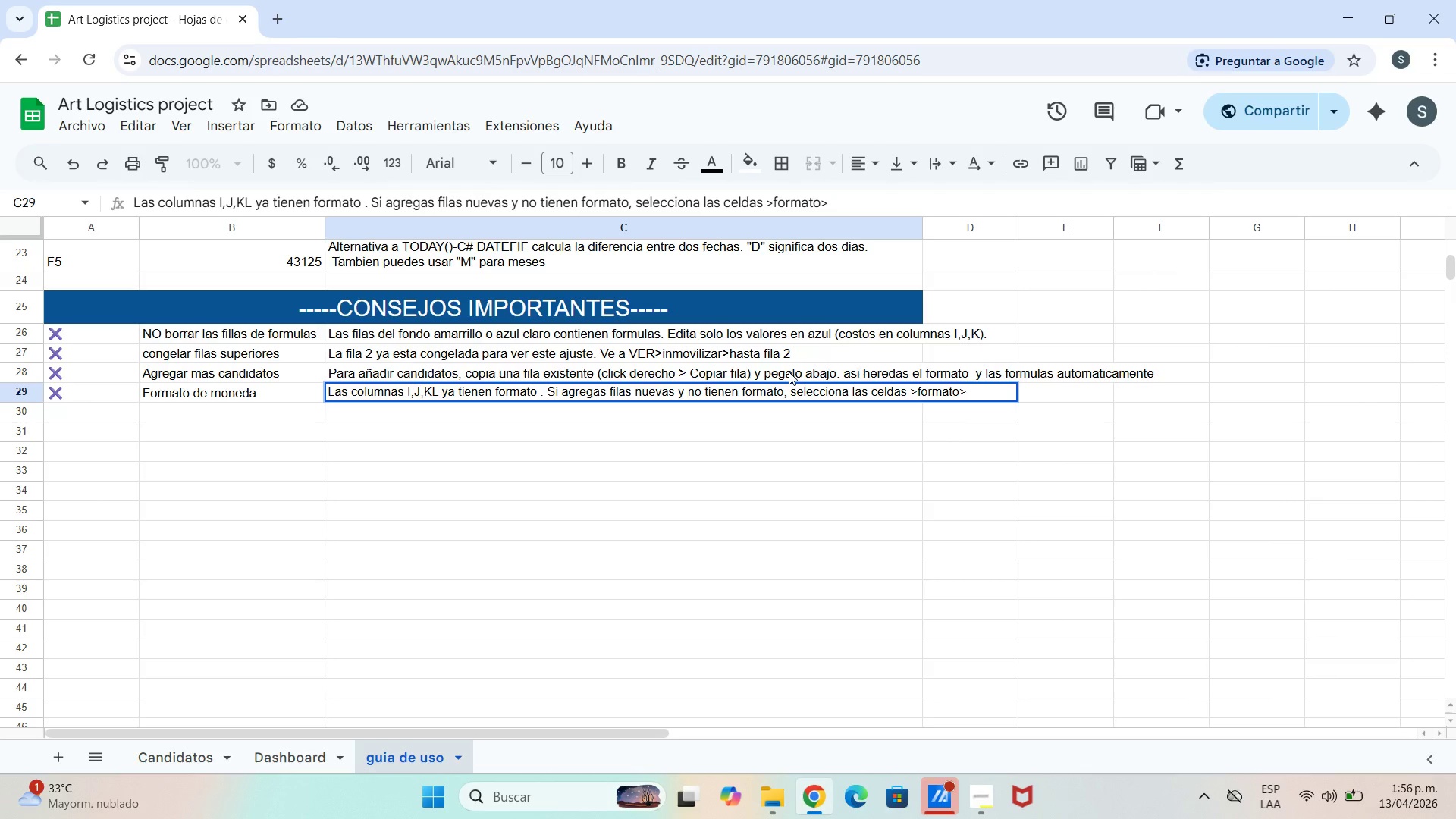 
type([Break]moneda)
 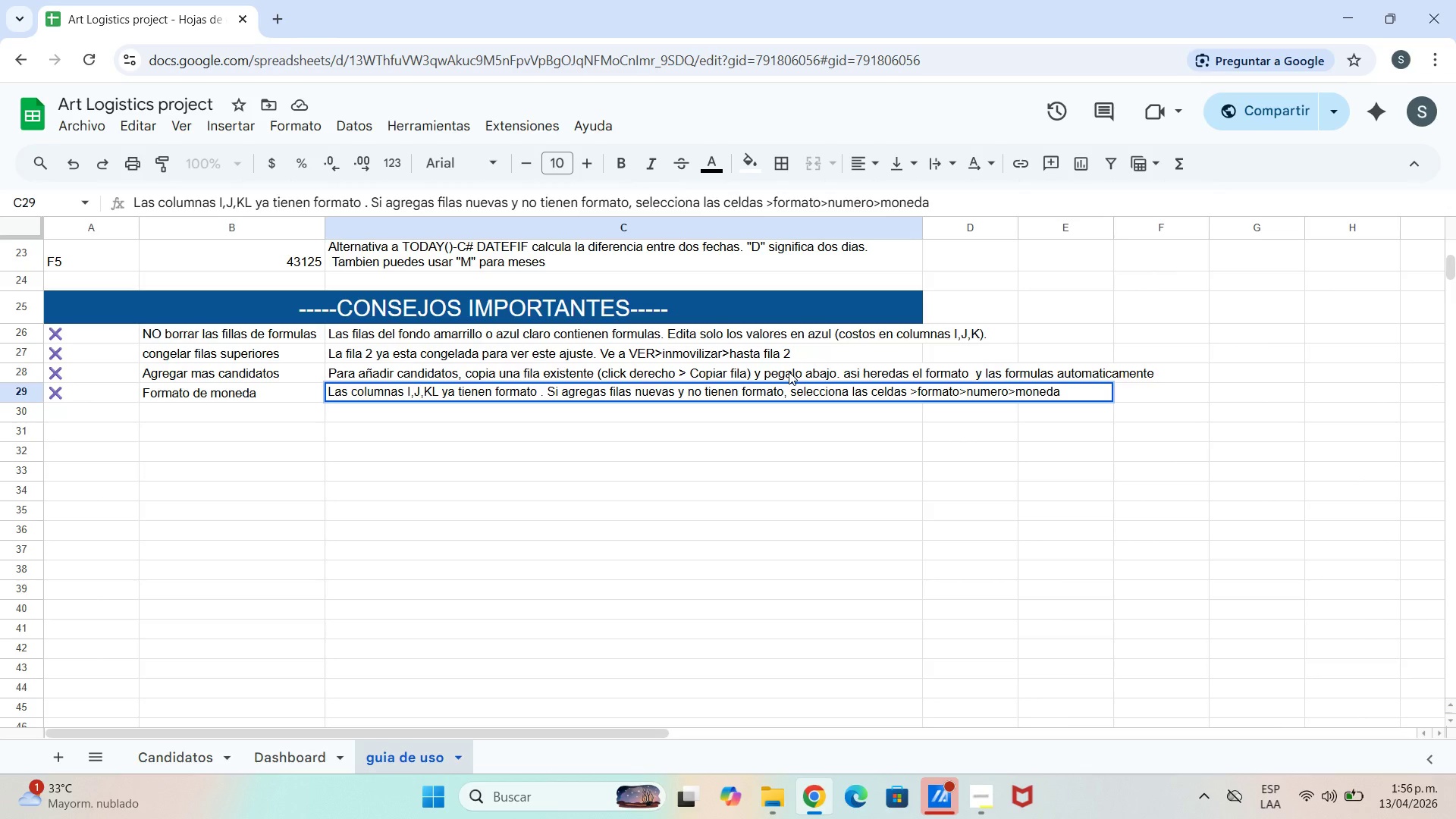 
key(Enter)
 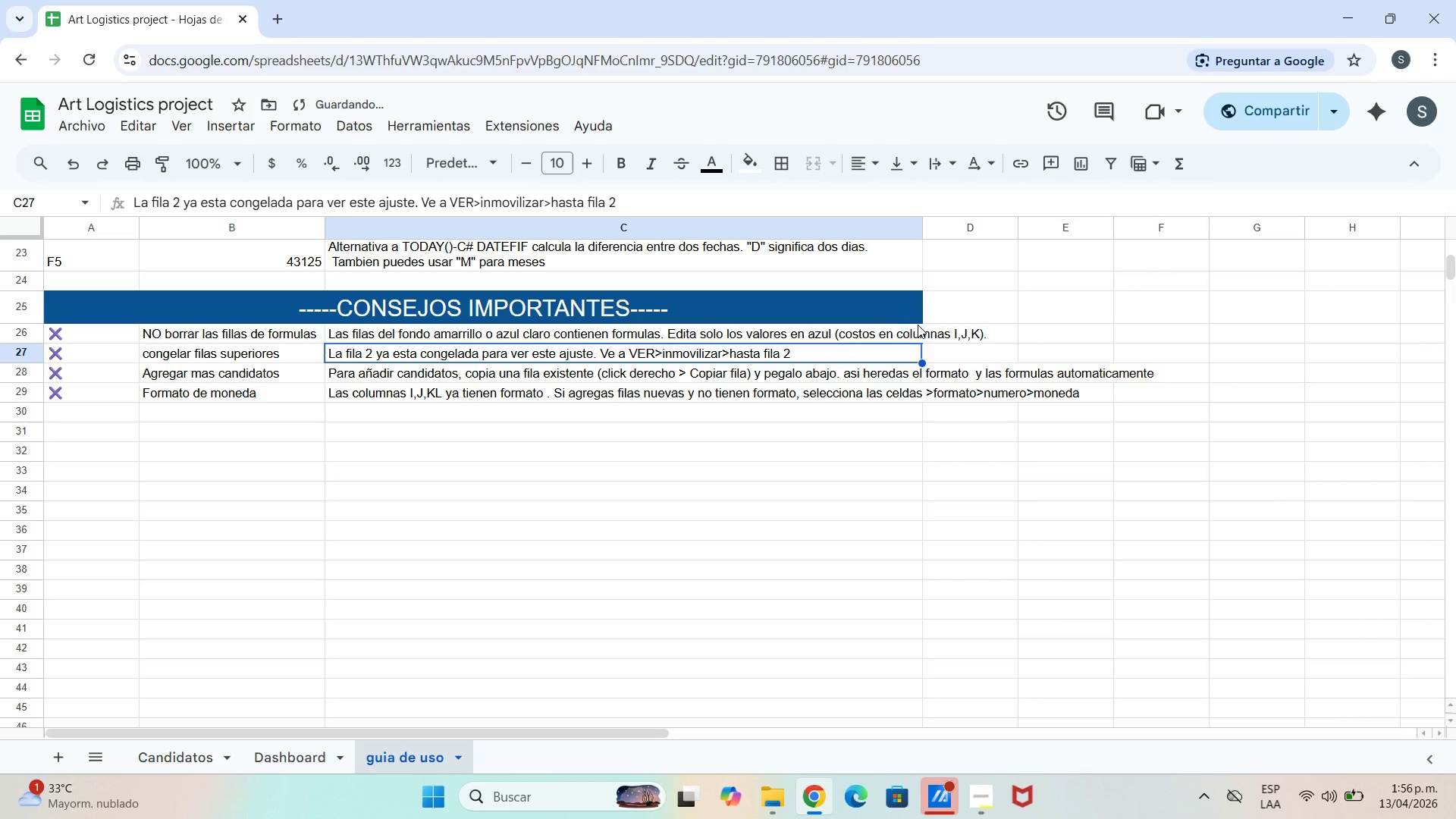 
double_click([896, 332])
 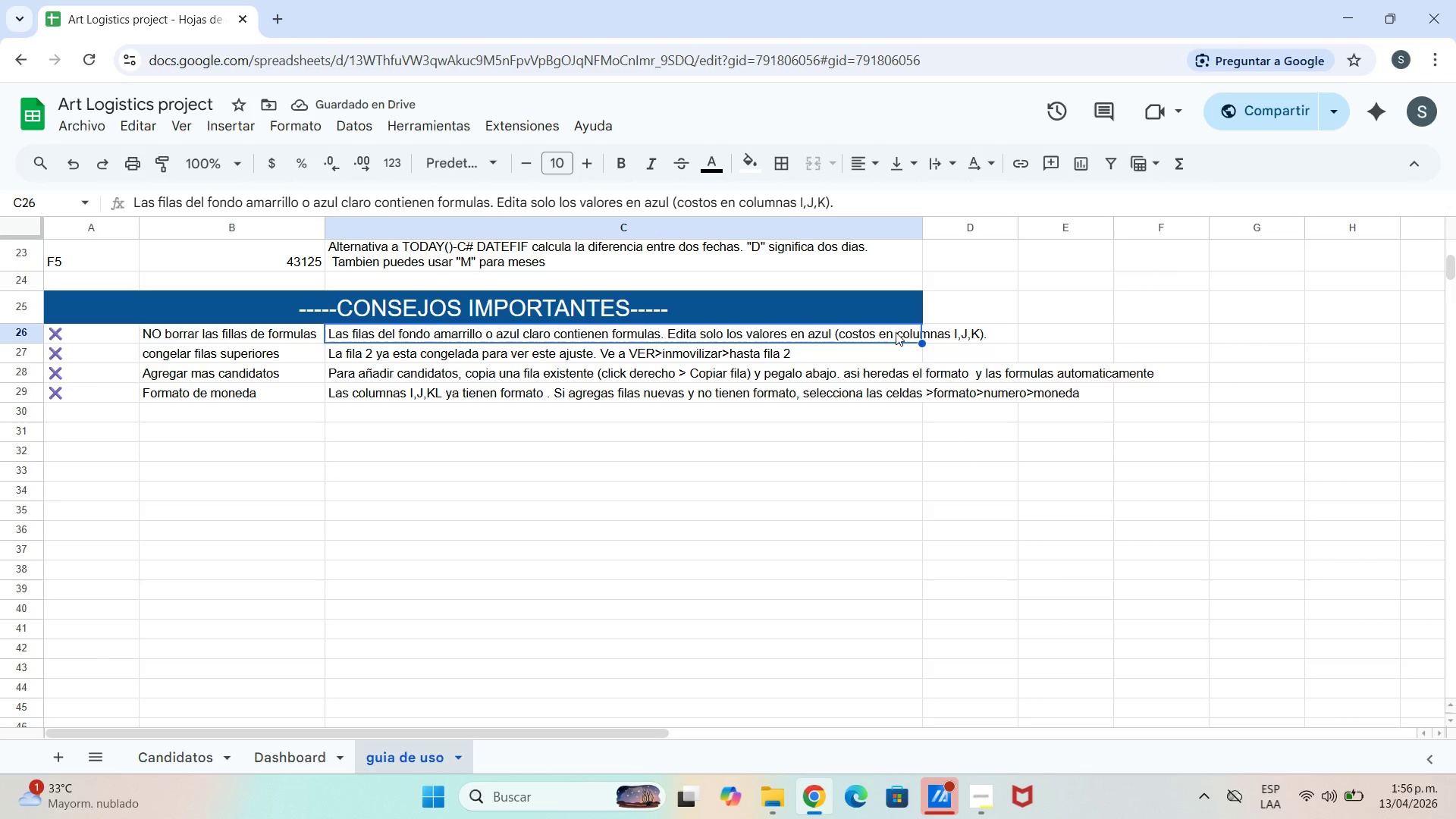 
triple_click([896, 332])
 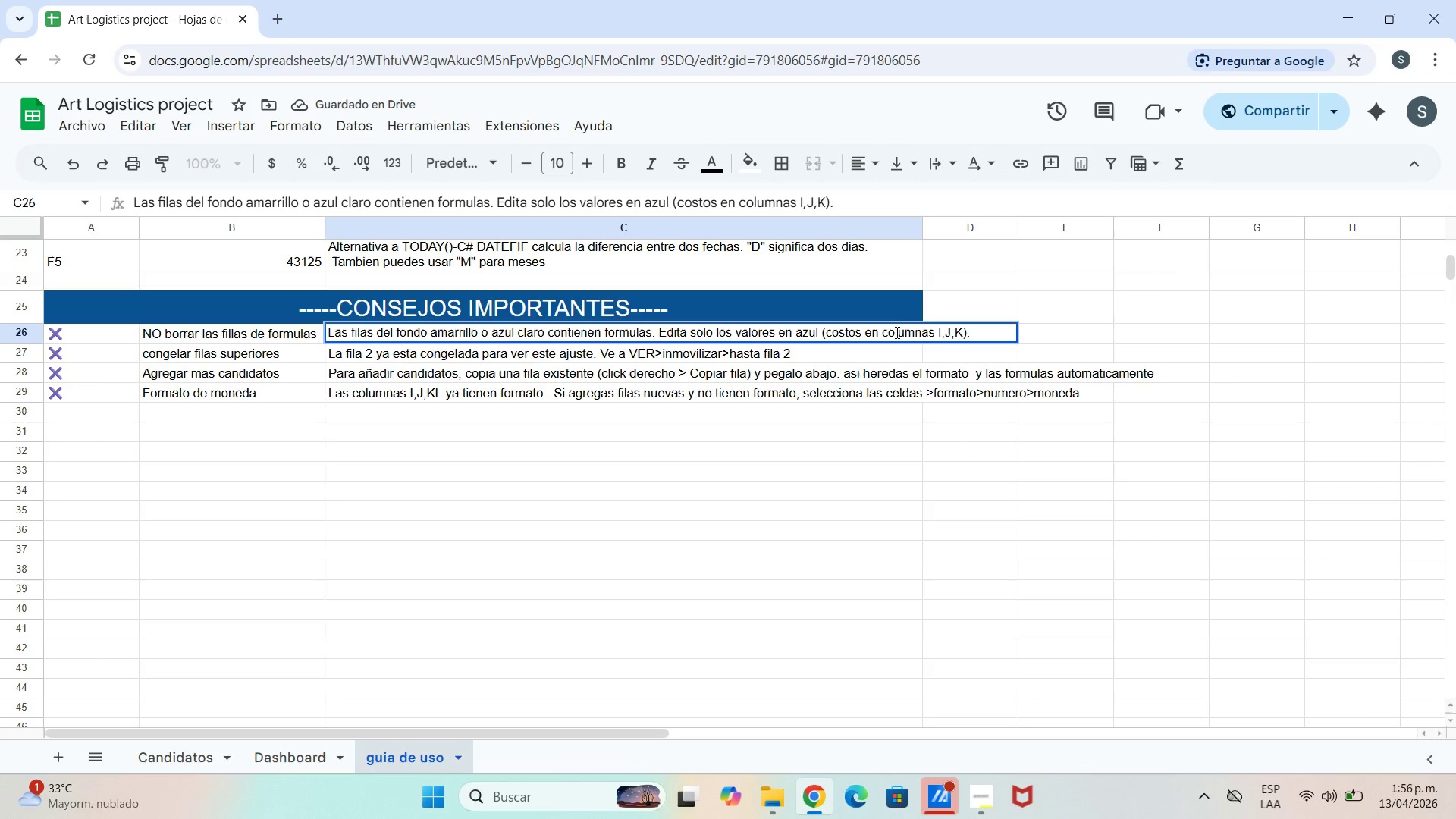 
left_click([894, 332])
 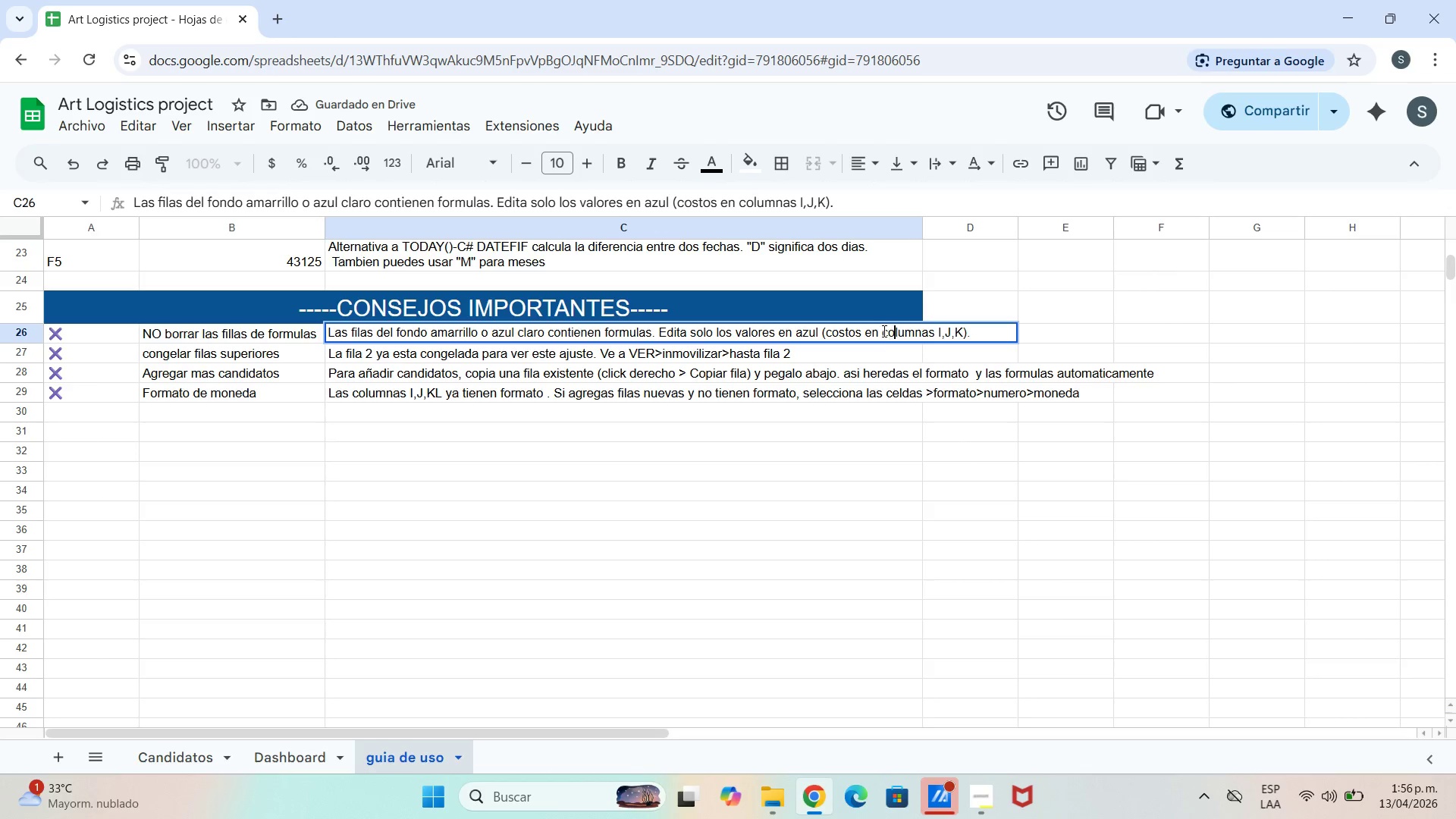 
left_click([881, 331])
 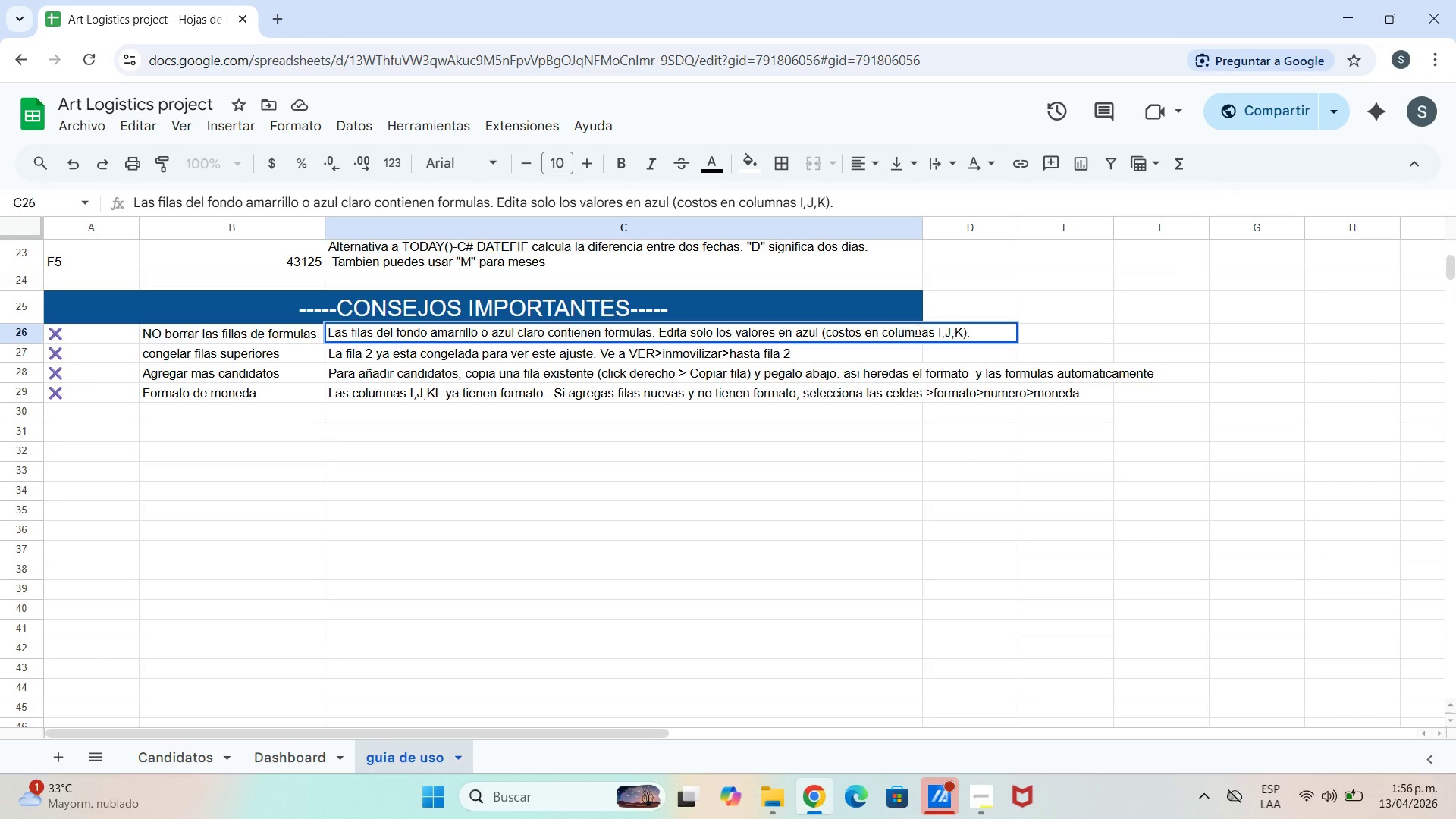 
key(Control+Enter)
 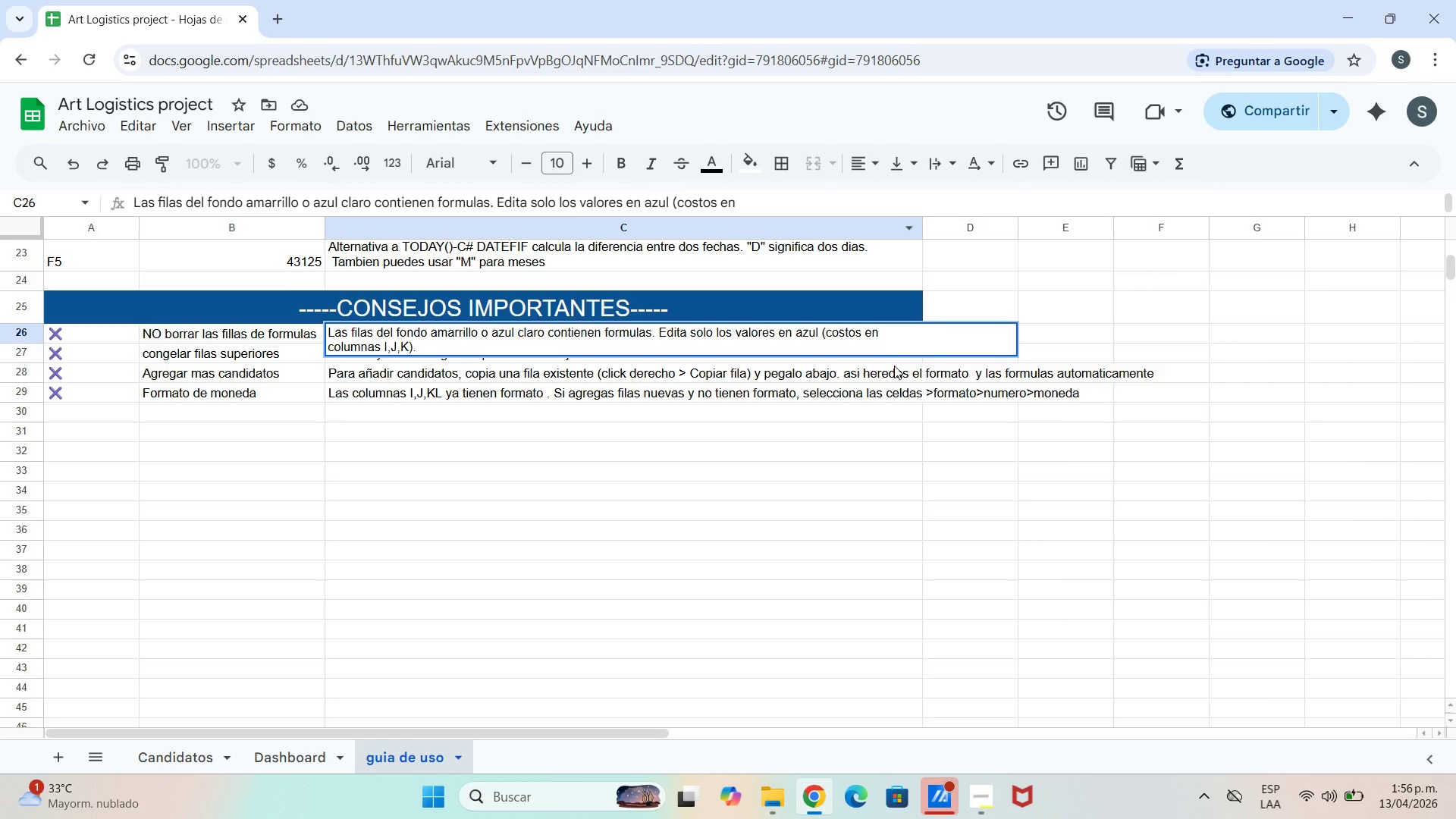 
left_click_drag(start_coordinate=[912, 368], to_coordinate=[912, 377])
 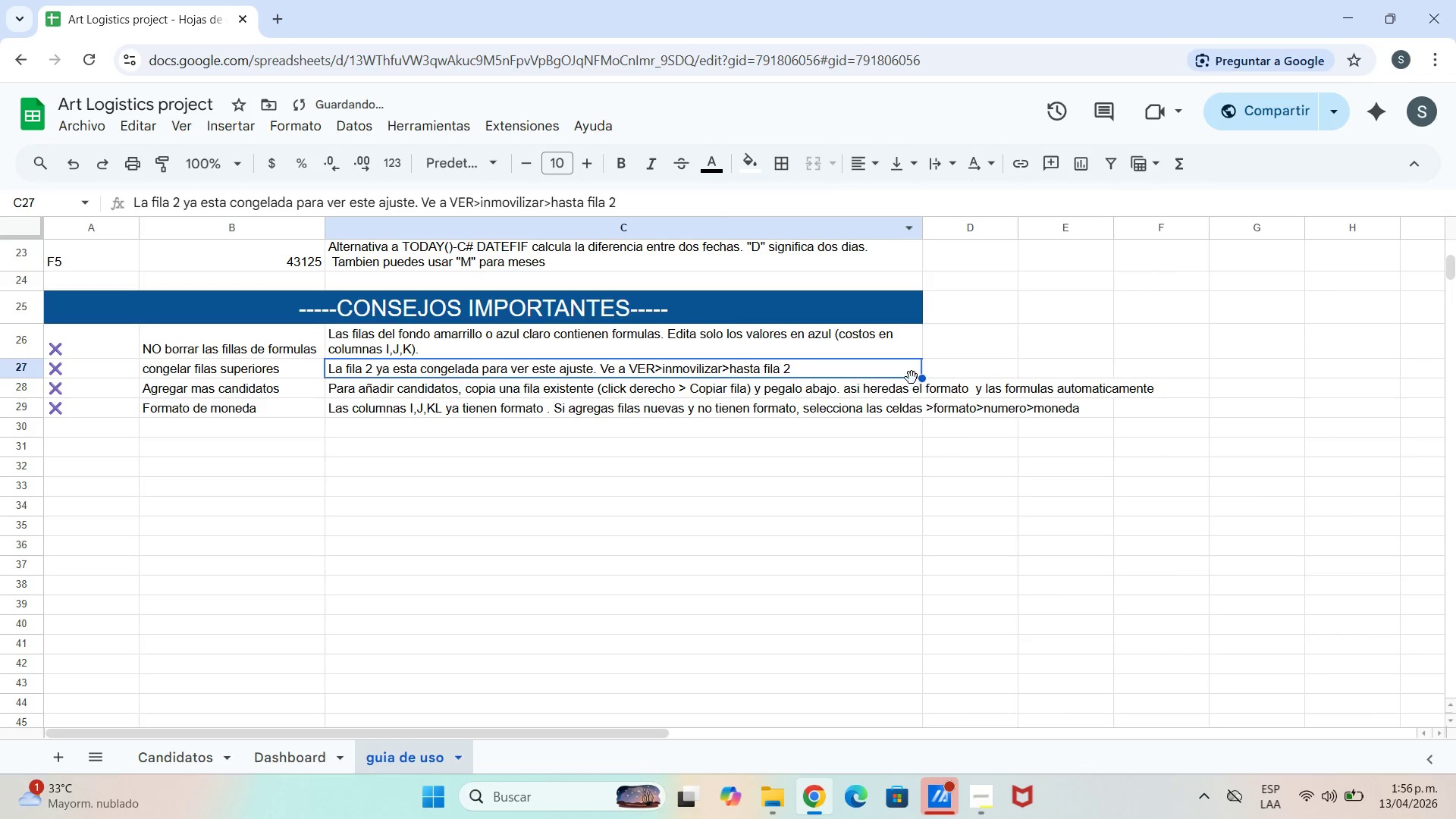 
left_click([910, 391])
 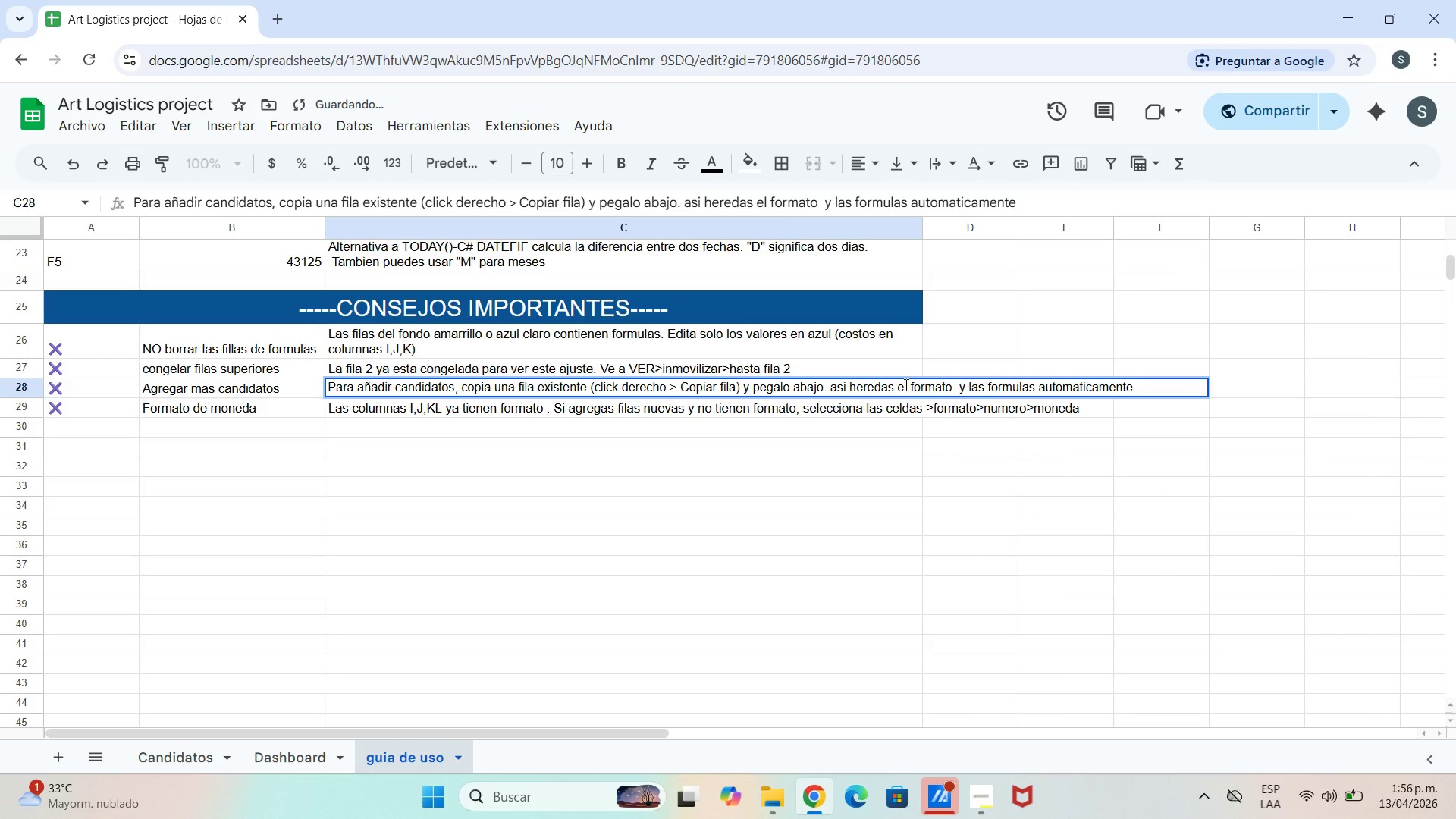 
left_click([902, 384])
 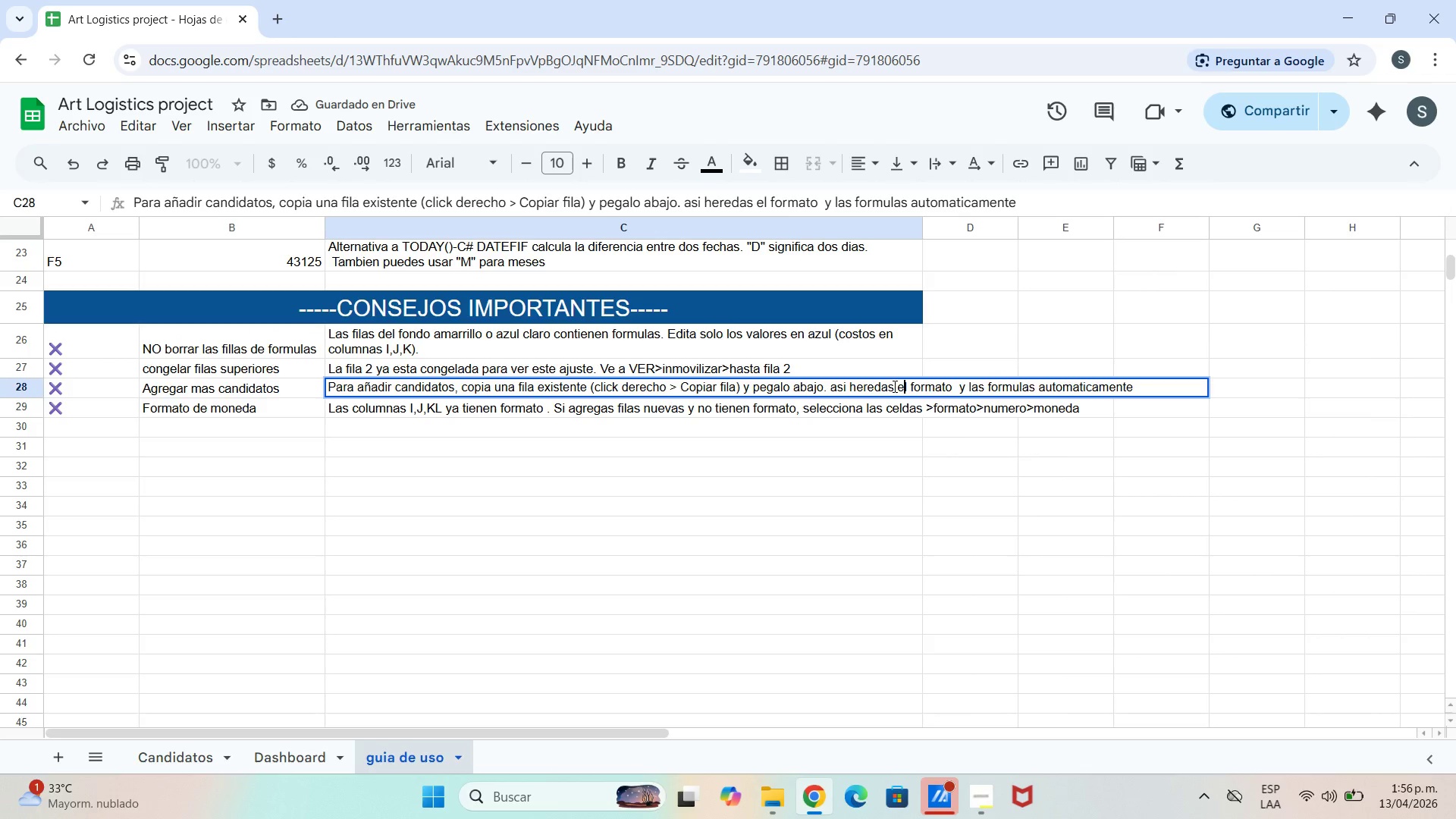 
double_click([893, 386])
 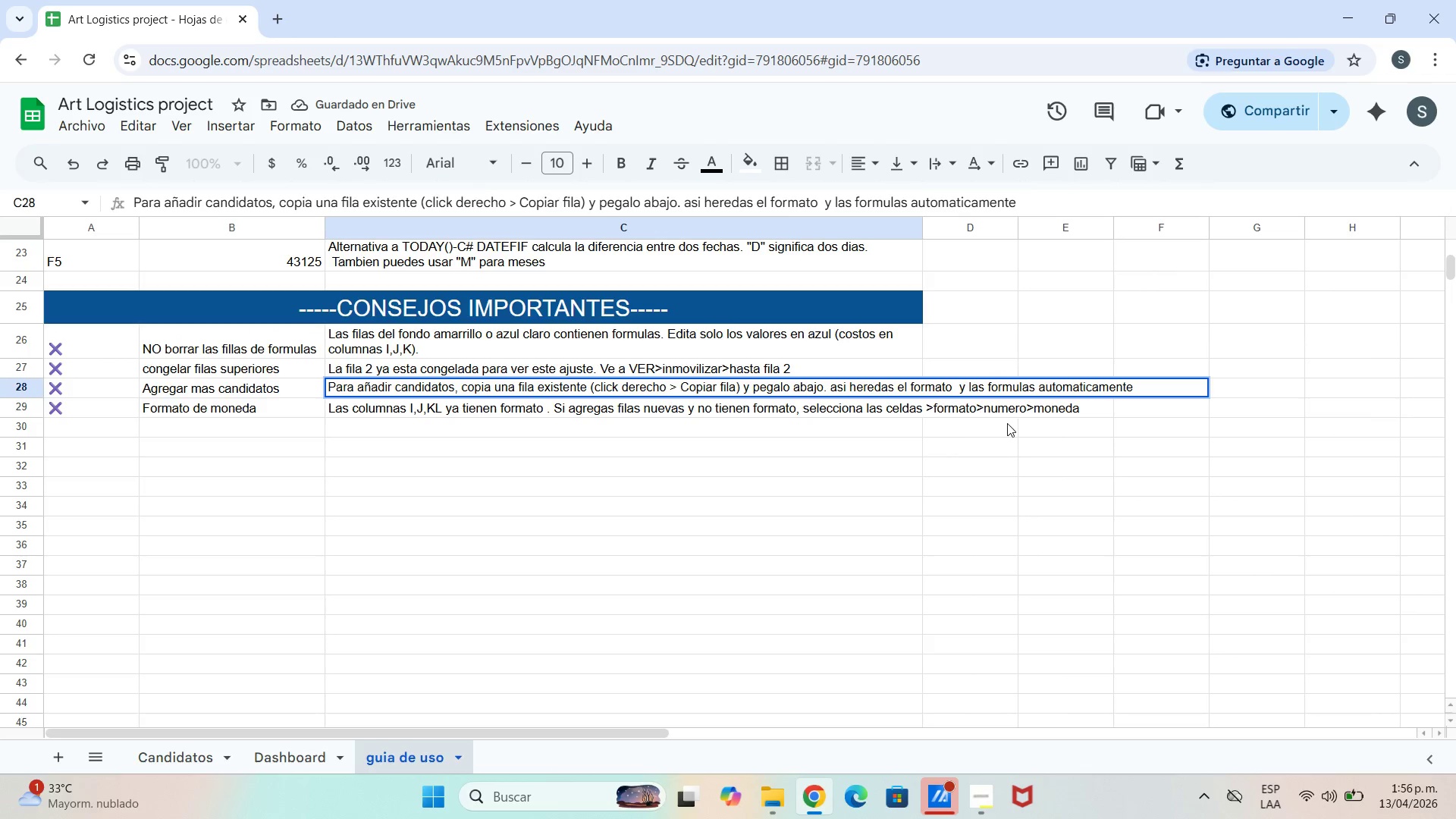 
key(Control+Enter)
 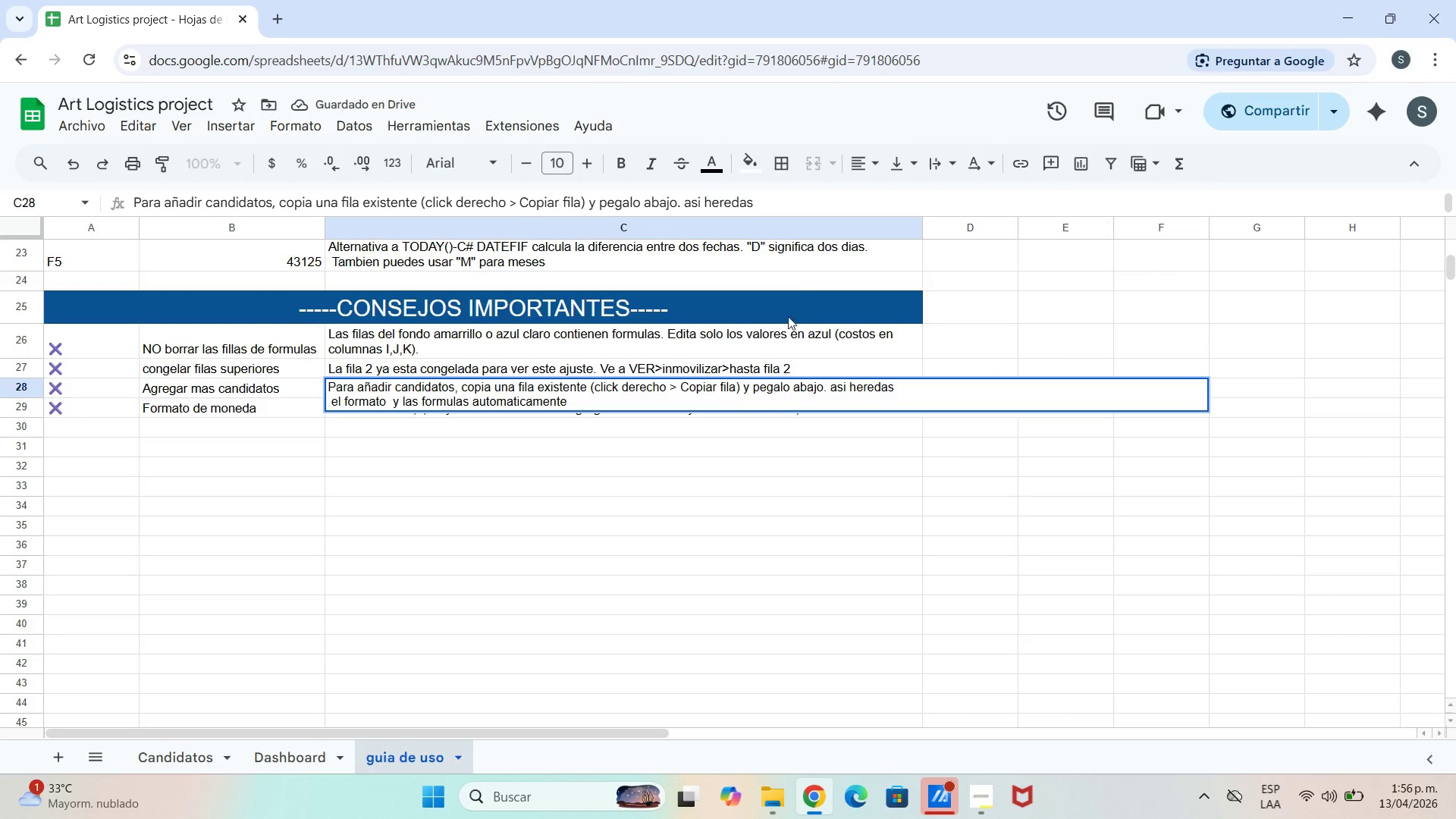 
left_click_drag(start_coordinate=[752, 612], to_coordinate=[767, 584])
 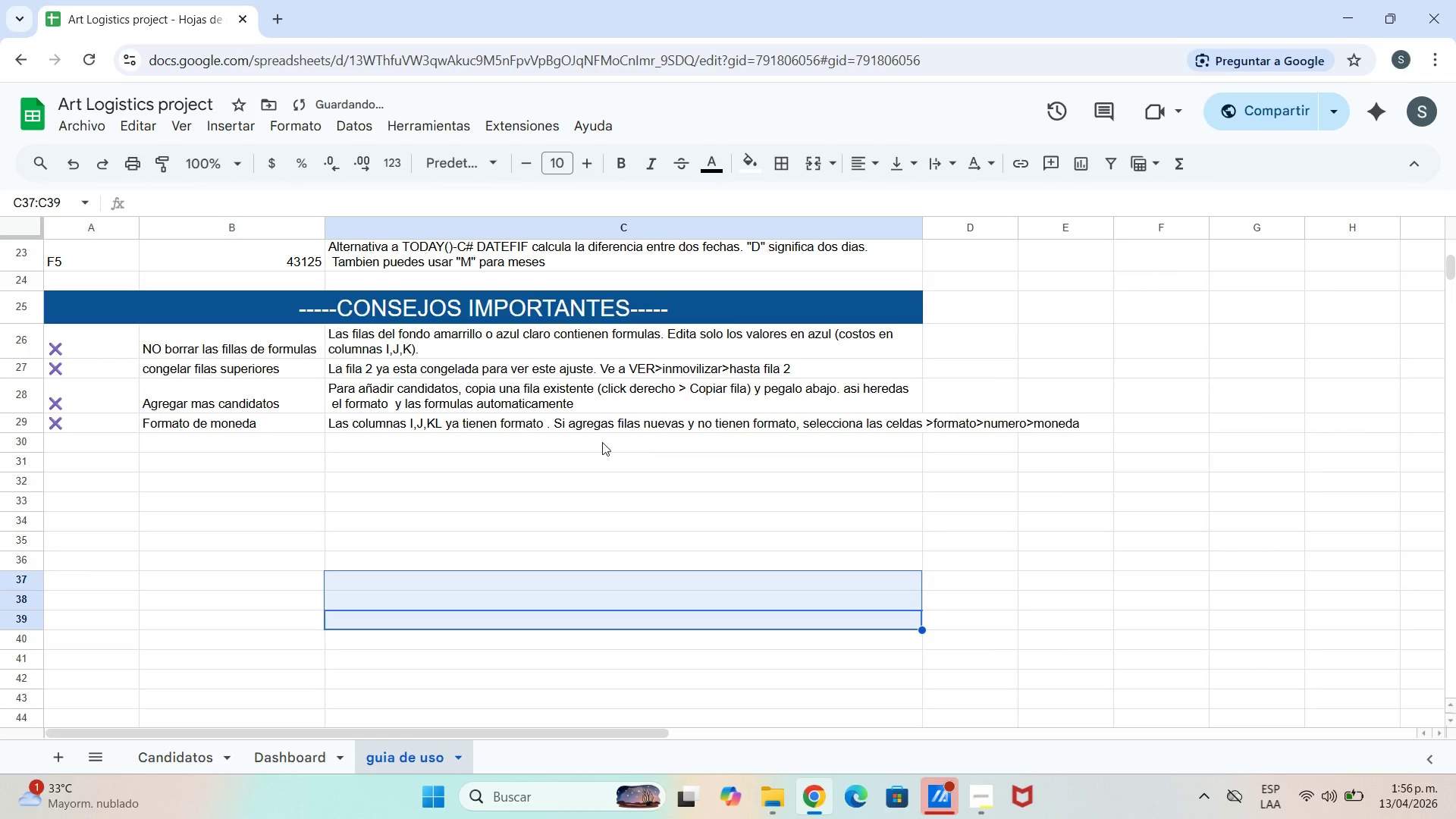 
left_click_drag(start_coordinate=[574, 439], to_coordinate=[574, 434])
 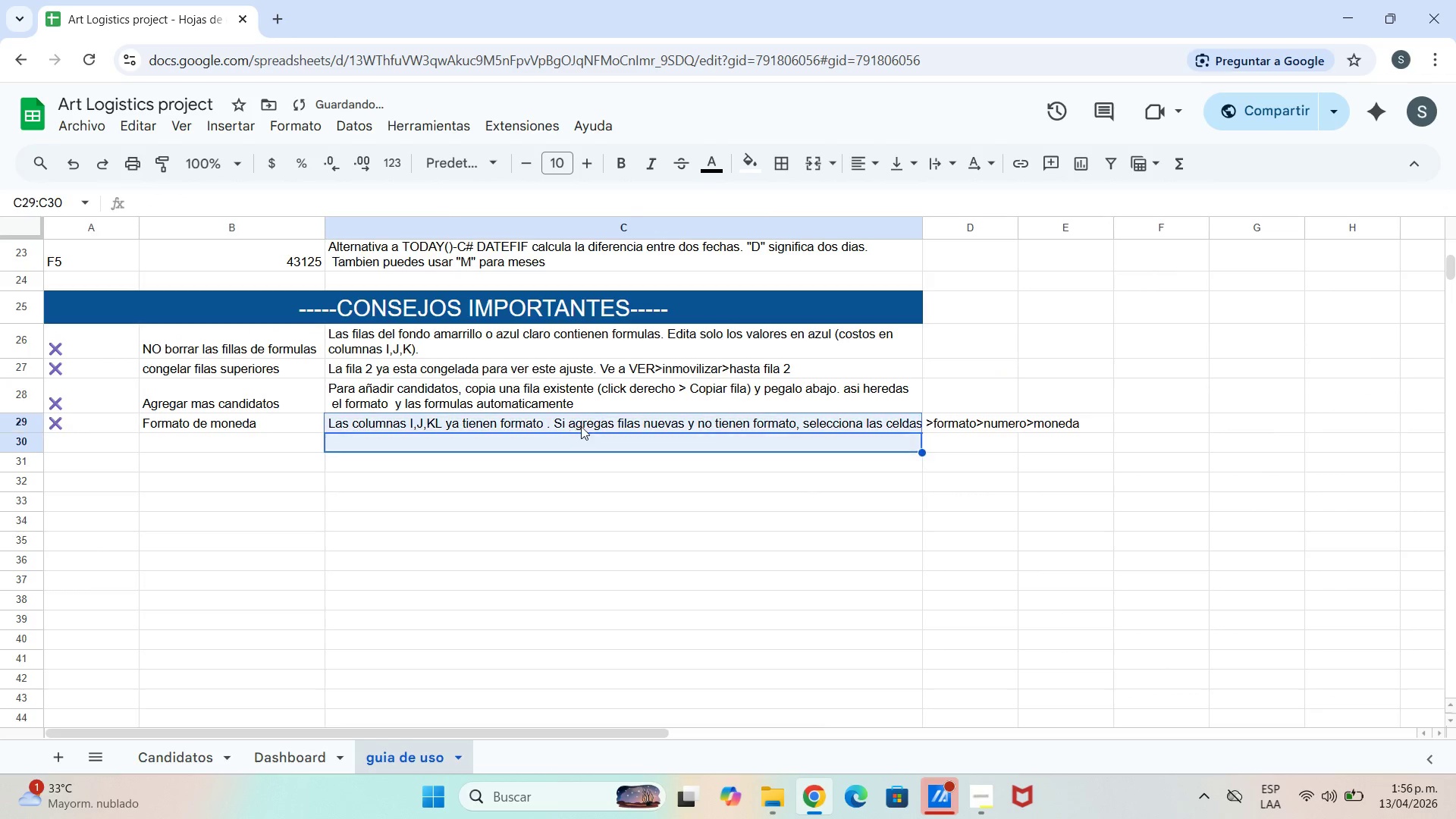 
double_click([581, 426])
 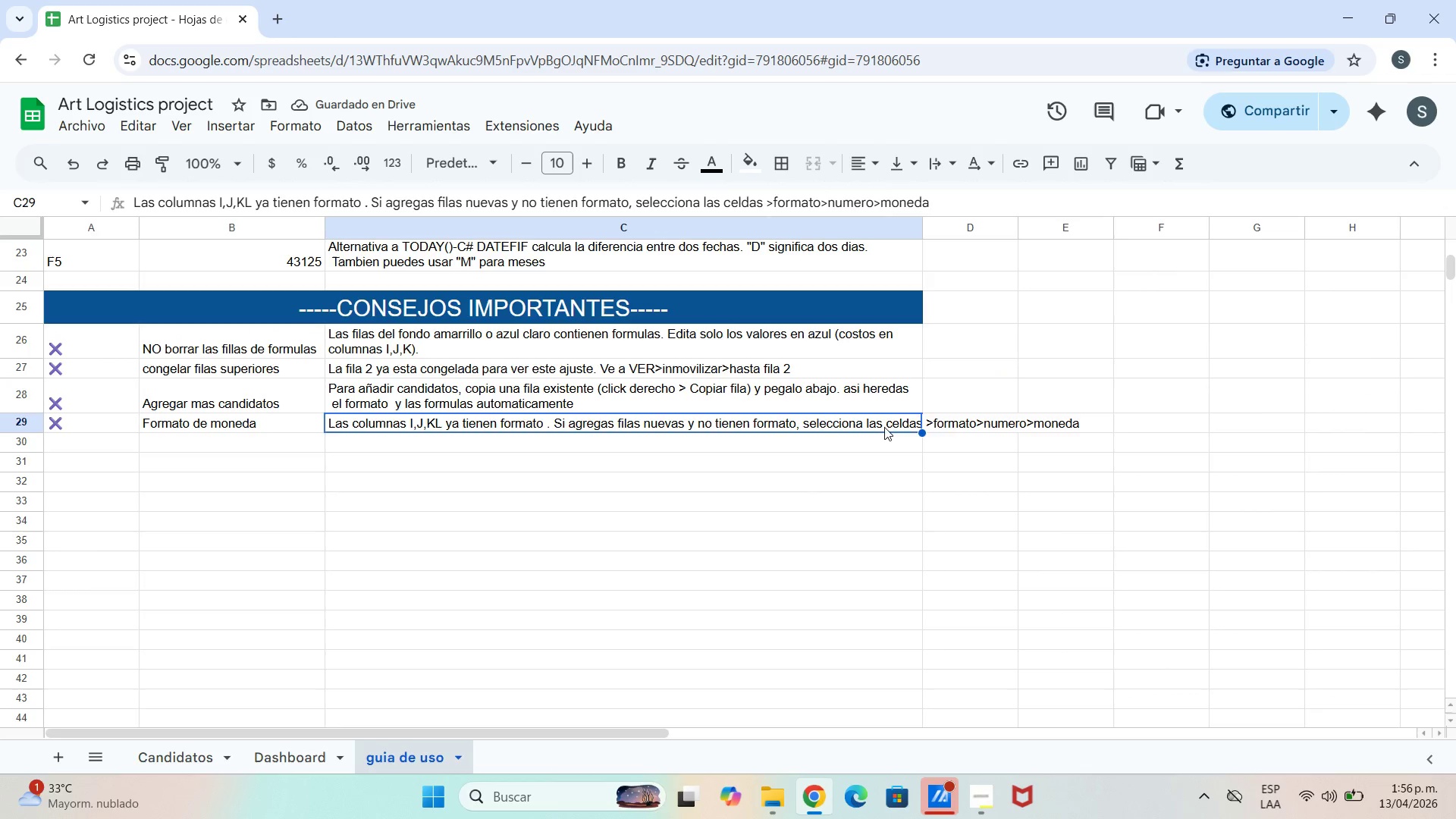 
left_click([884, 420])
 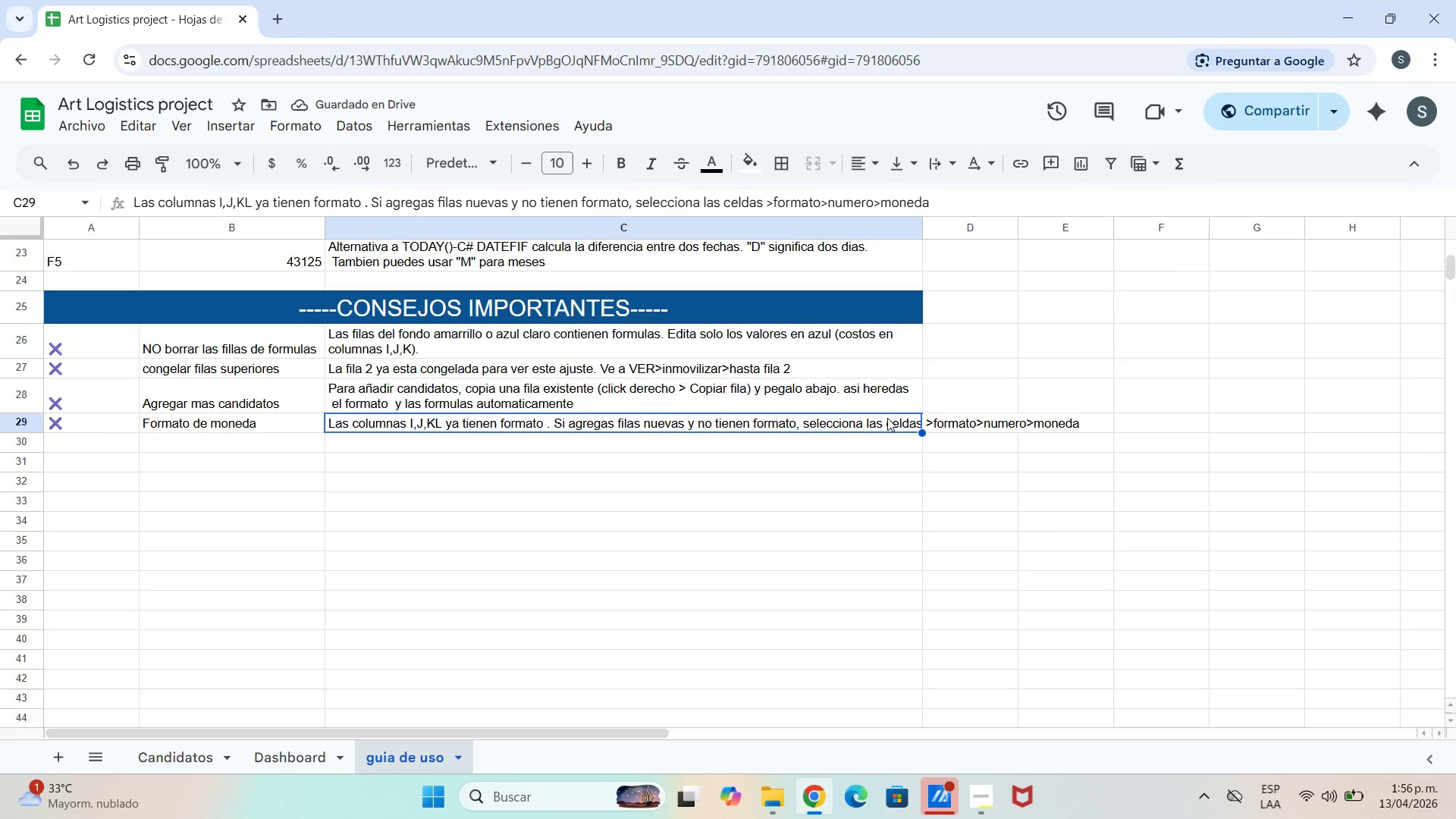 
double_click([887, 418])
 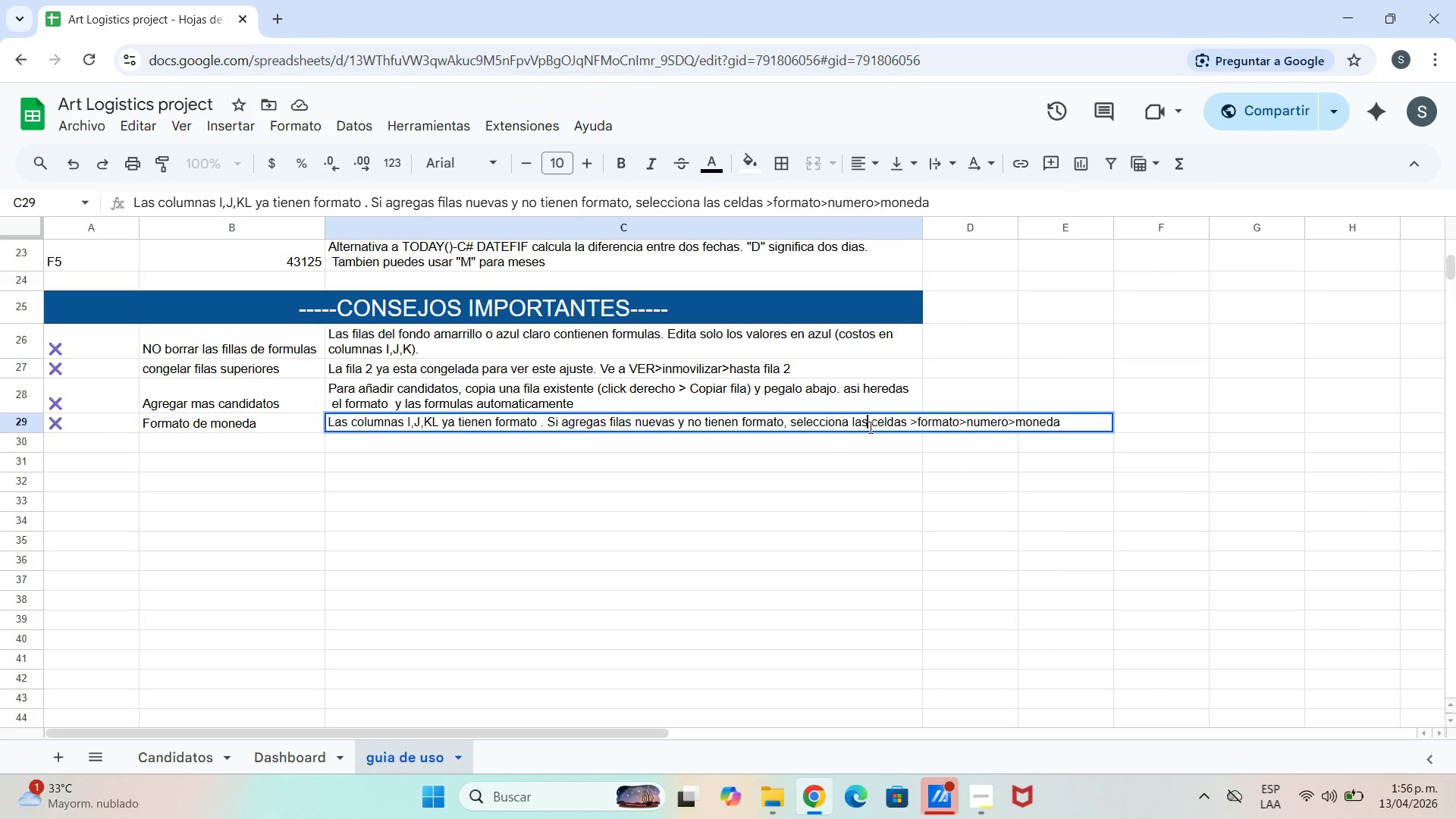 
key(Control+Enter)
 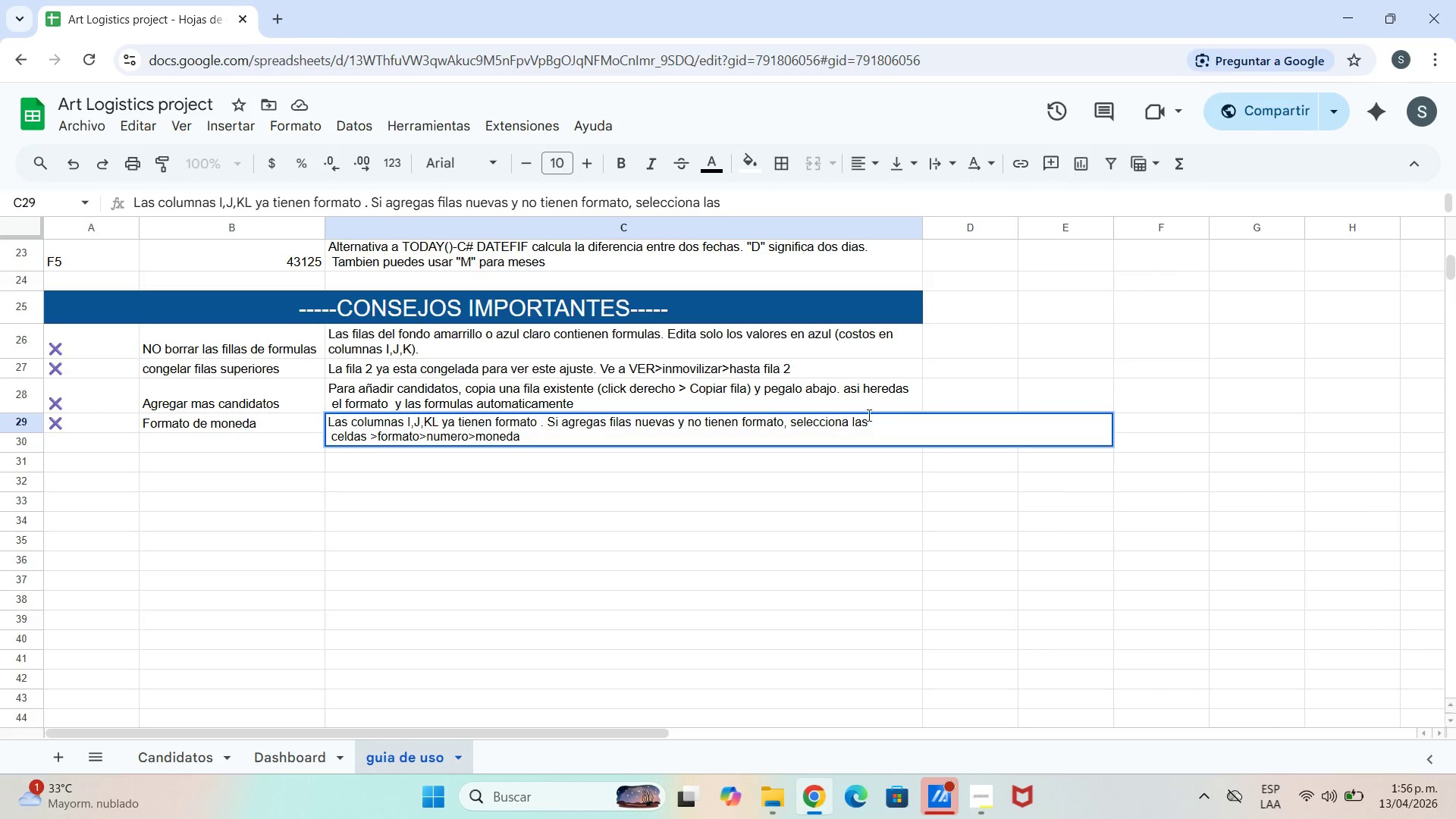 
scroll: coordinate [1026, 466], scroll_direction: up, amount: 13.0
 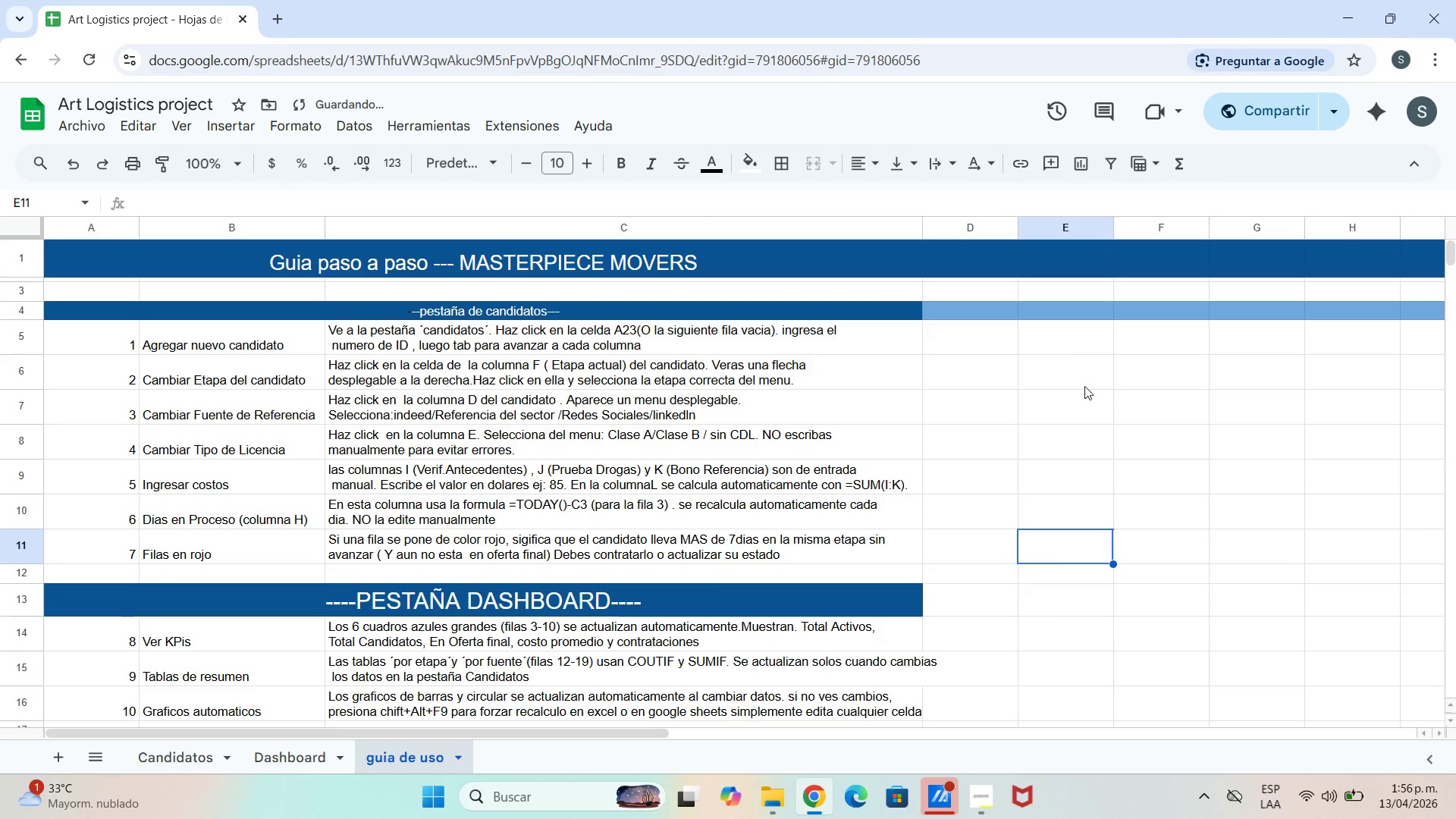 
left_click_drag(start_coordinate=[1084, 372], to_coordinate=[1088, 404])
 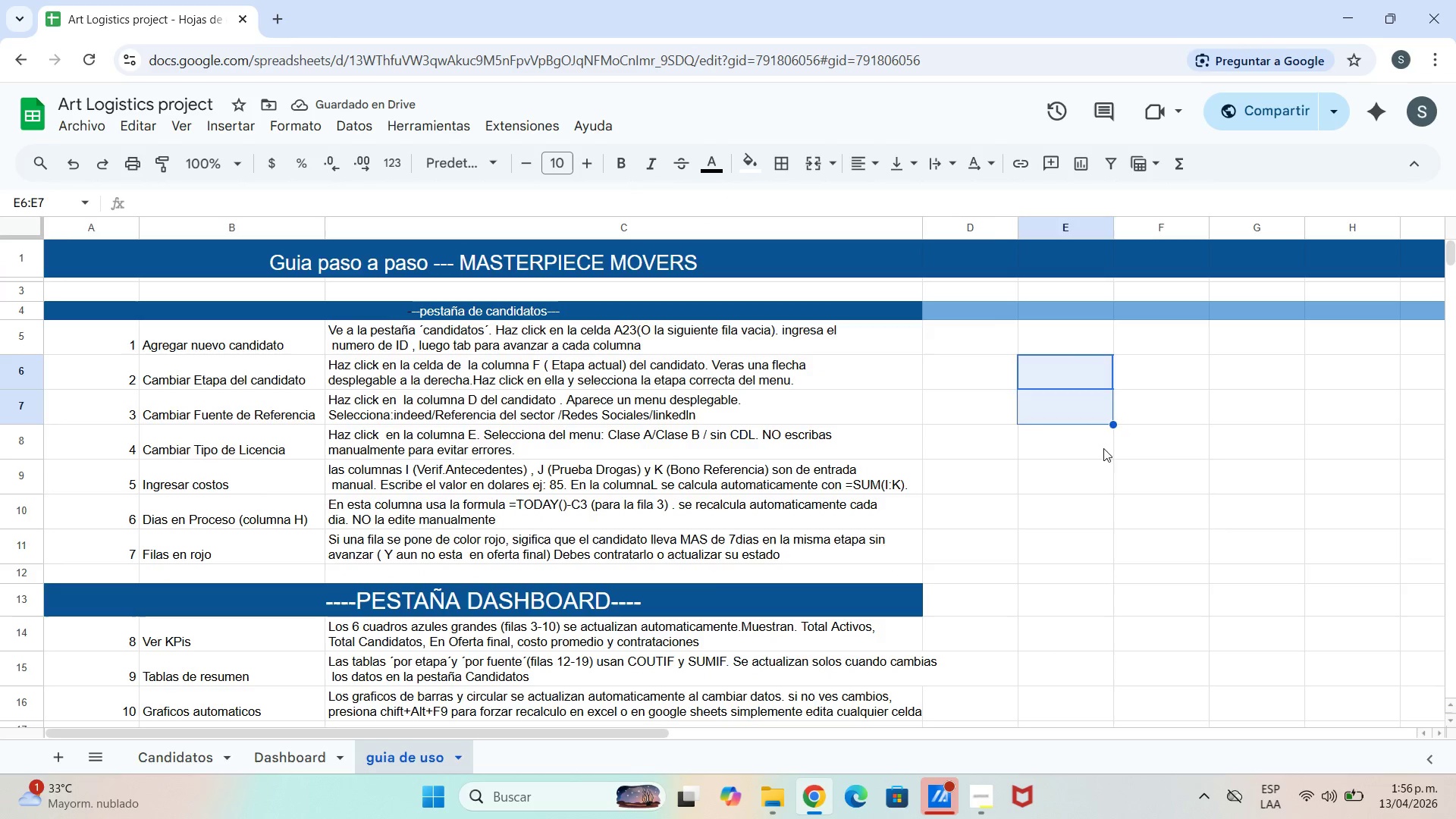 
left_click([1119, 462])
 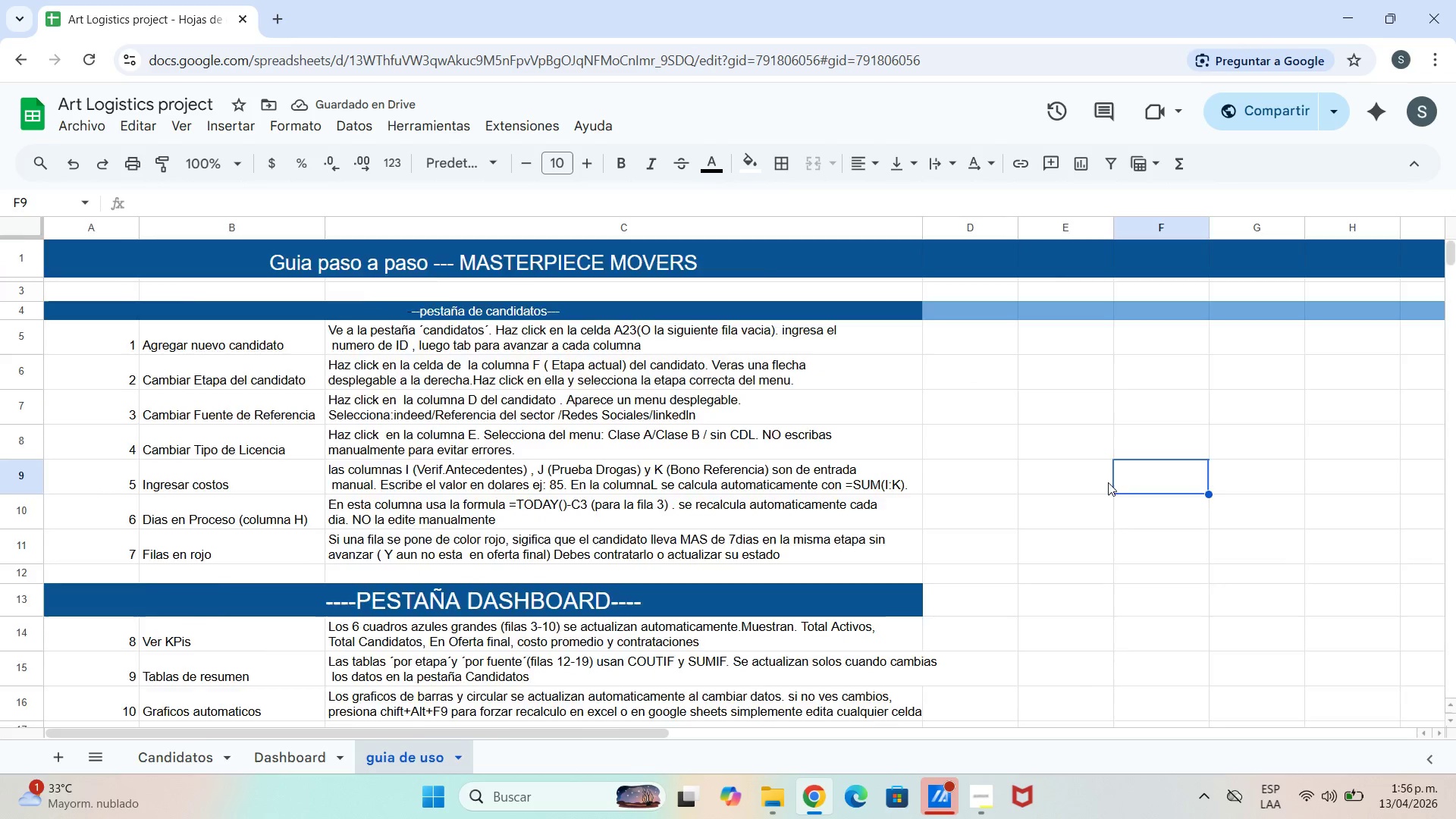 
scroll: coordinate [1060, 482], scroll_direction: down, amount: 5.0
 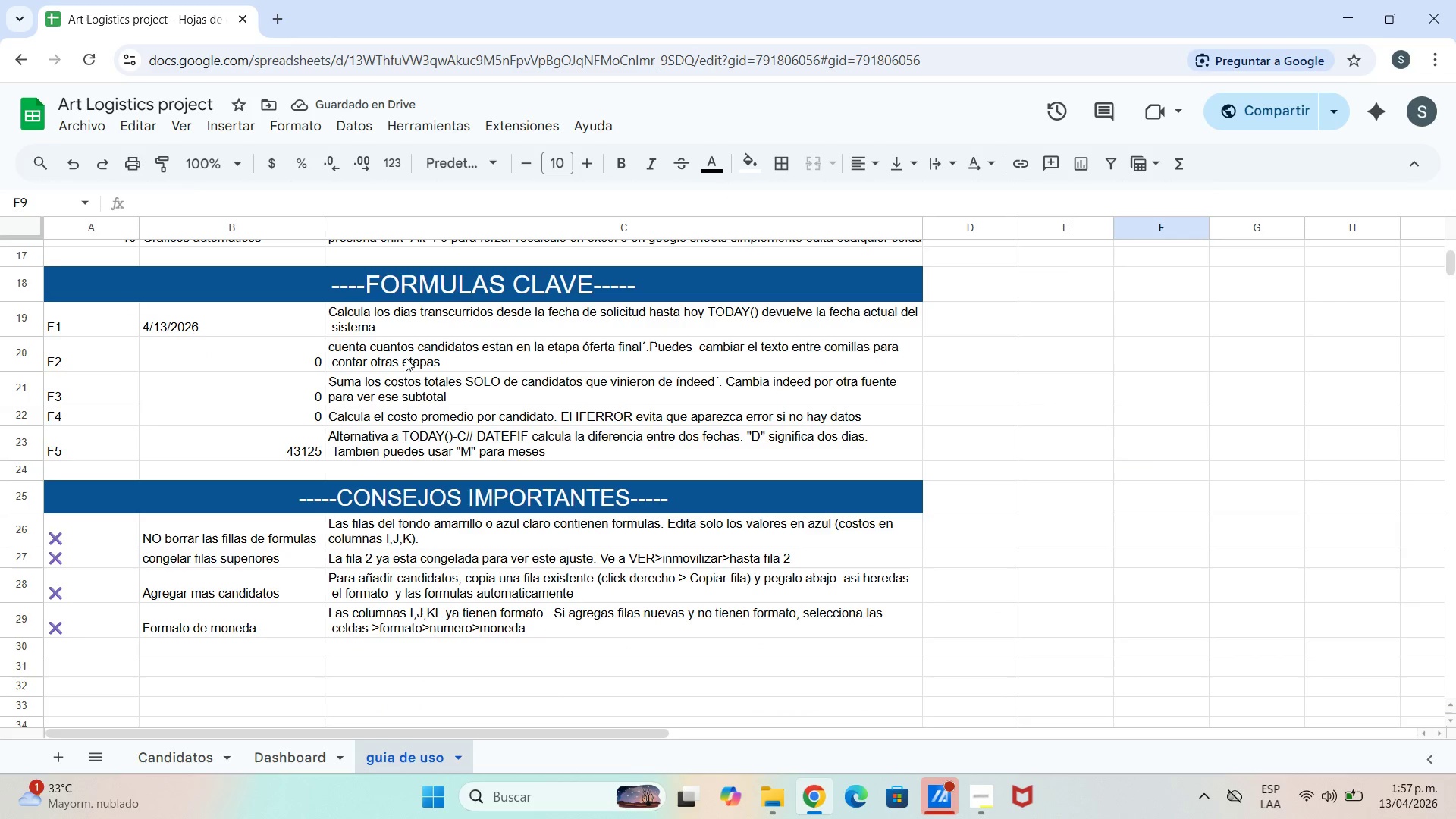 
scroll: coordinate [136, 421], scroll_direction: up, amount: 6.0
 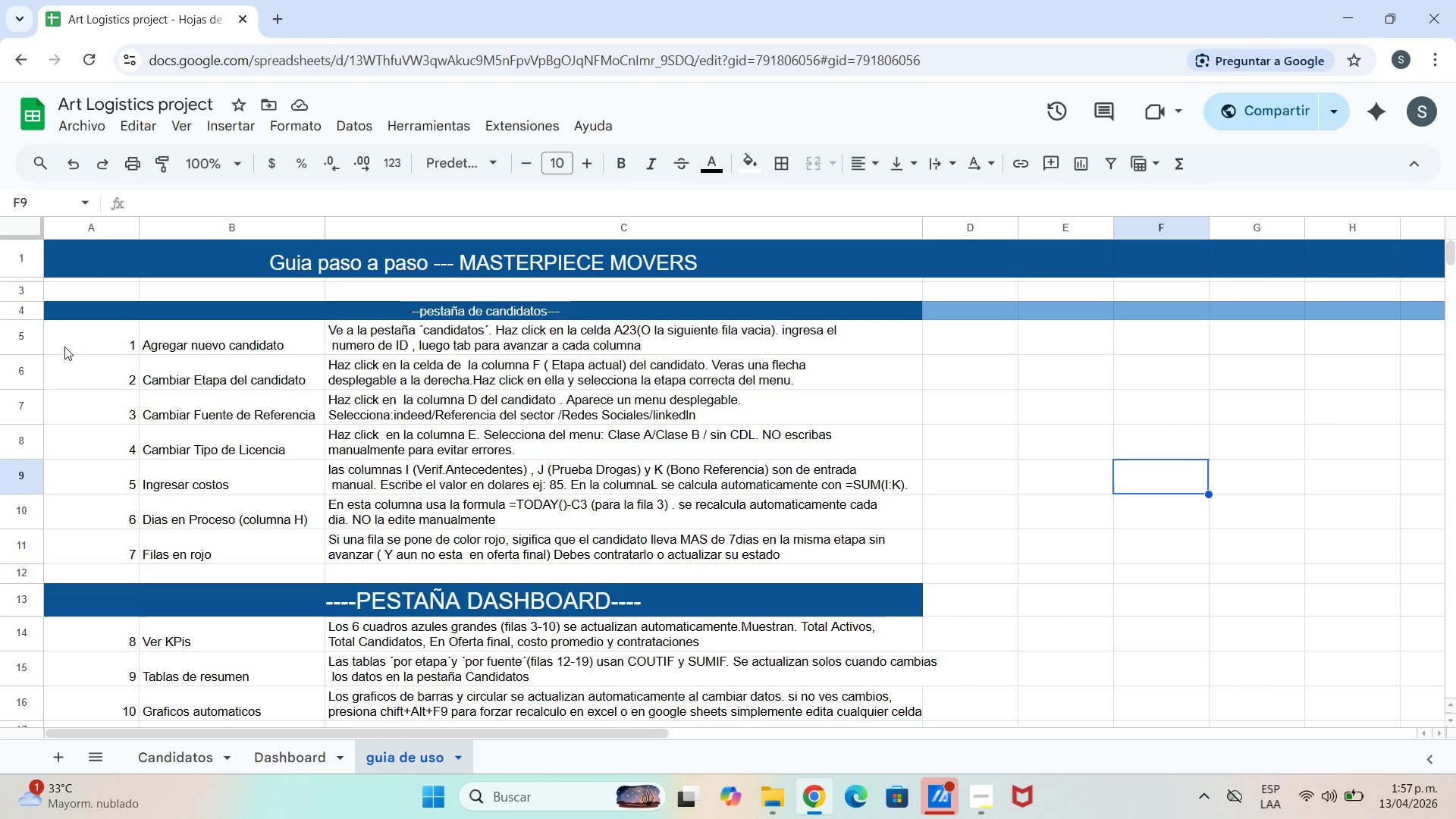 
left_click_drag(start_coordinate=[64, 347], to_coordinate=[188, 338])
 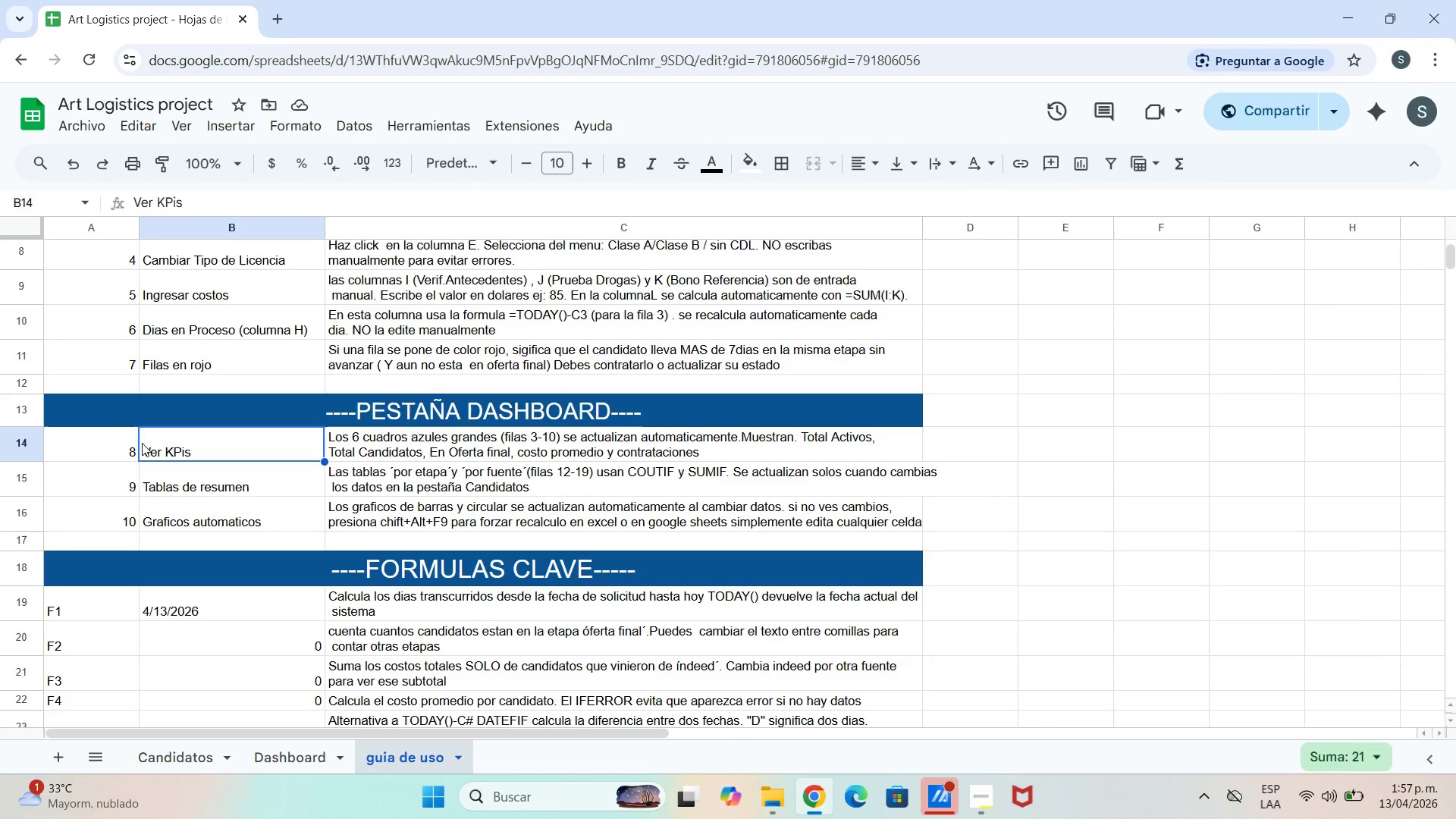 
scroll: coordinate [103, 695], scroll_direction: down, amount: 2.0
 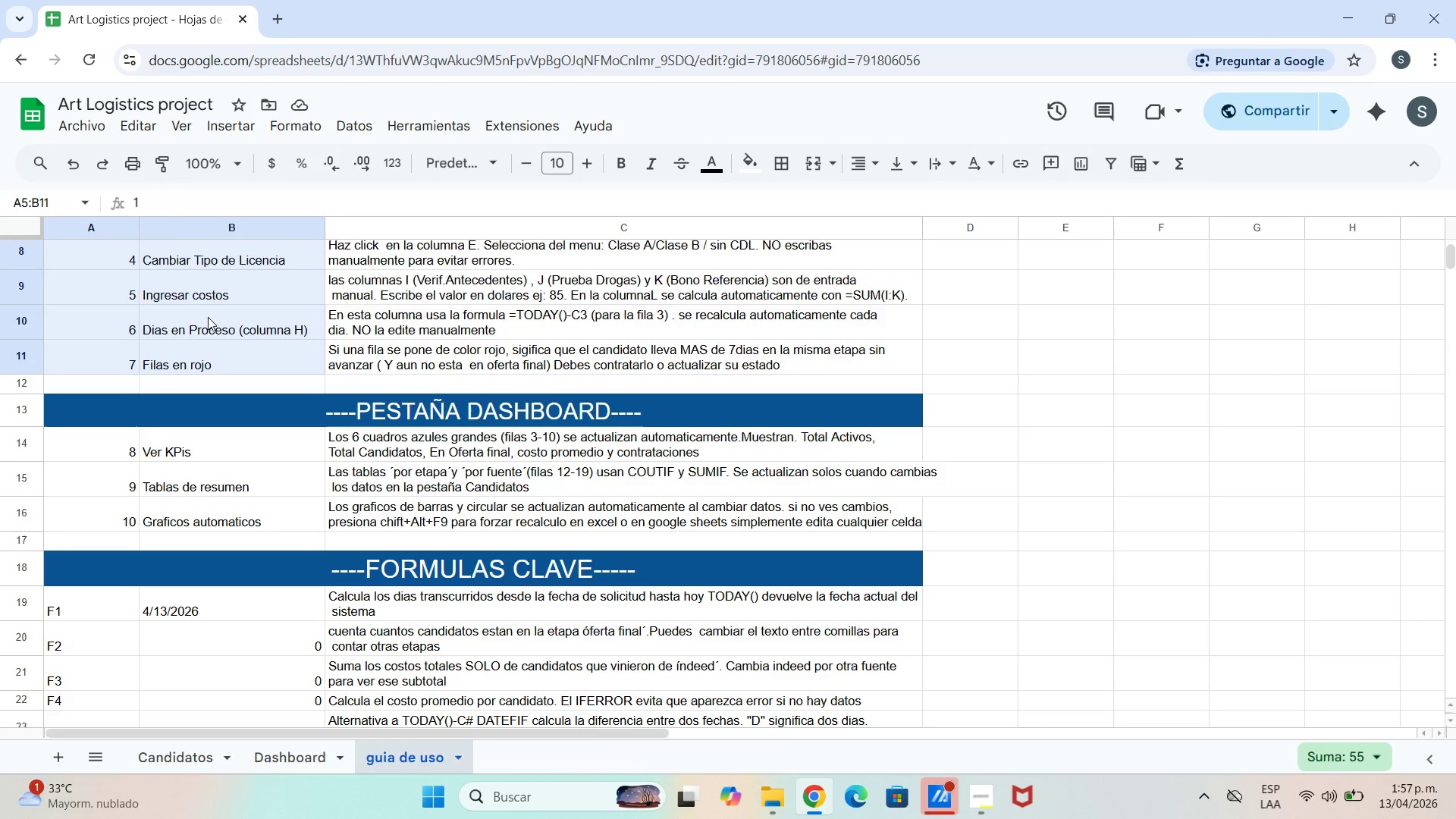 
left_click([171, 439])
 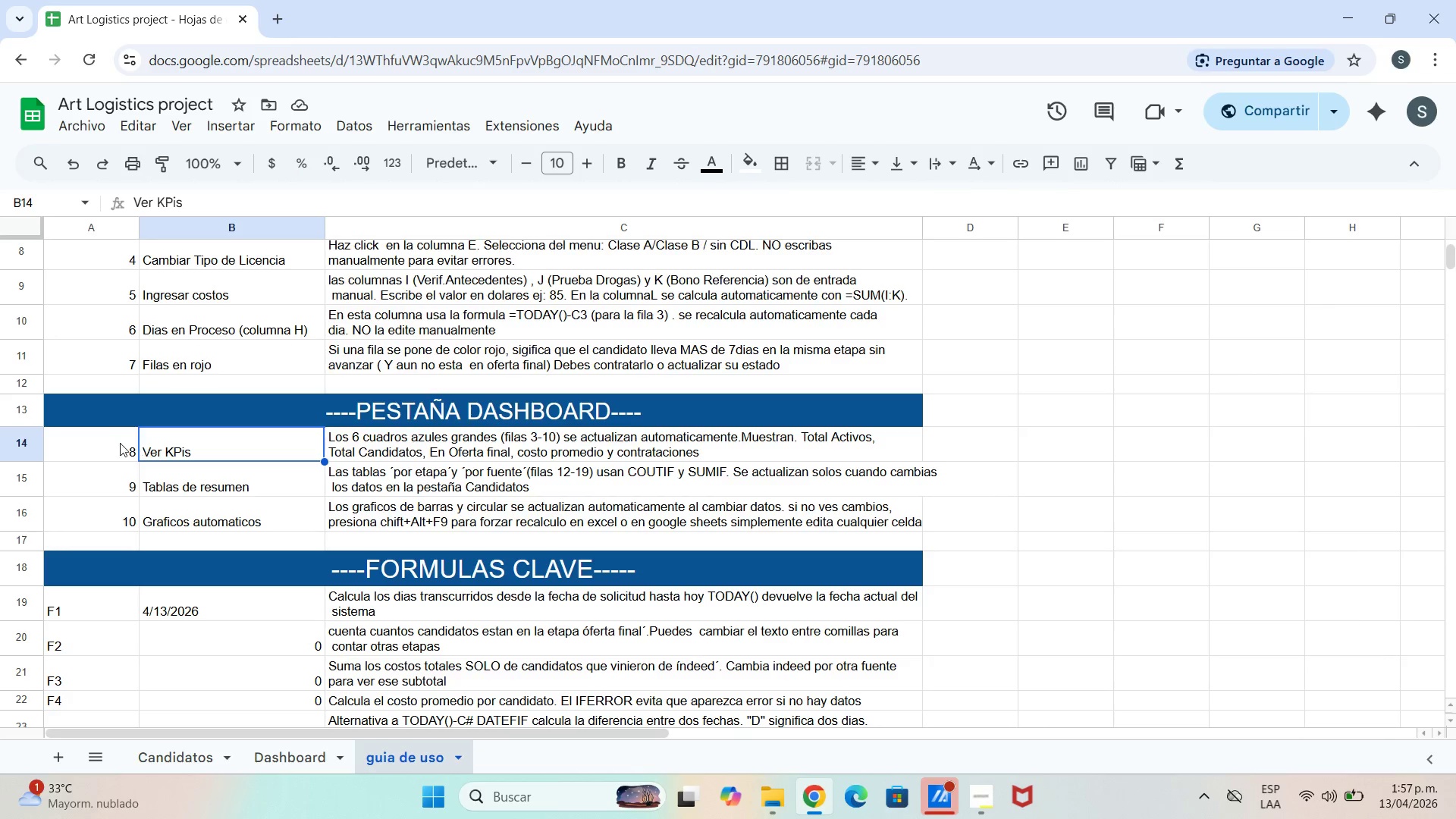 
left_click_drag(start_coordinate=[117, 444], to_coordinate=[194, 513])
 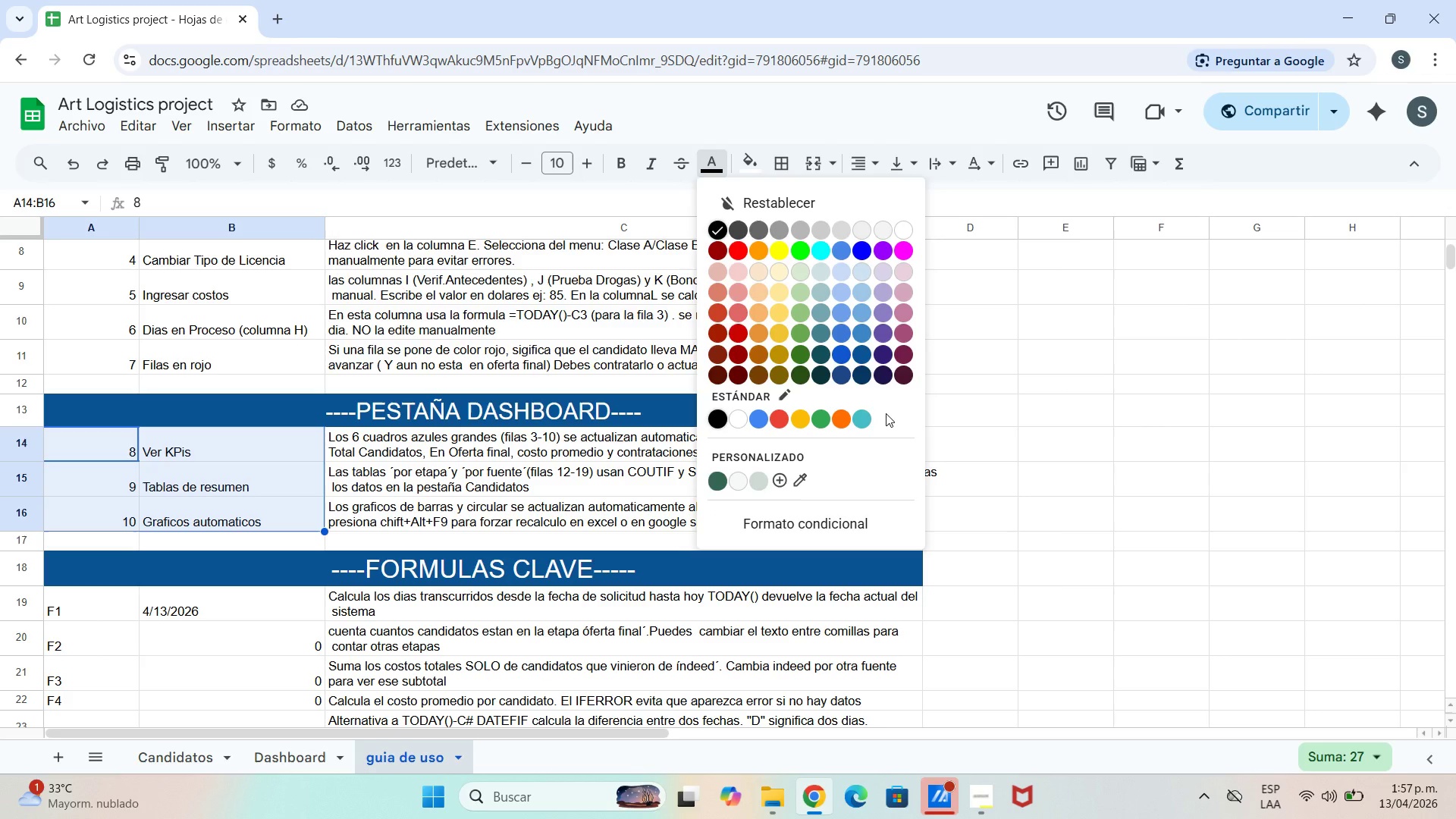 
wait(7.28)
 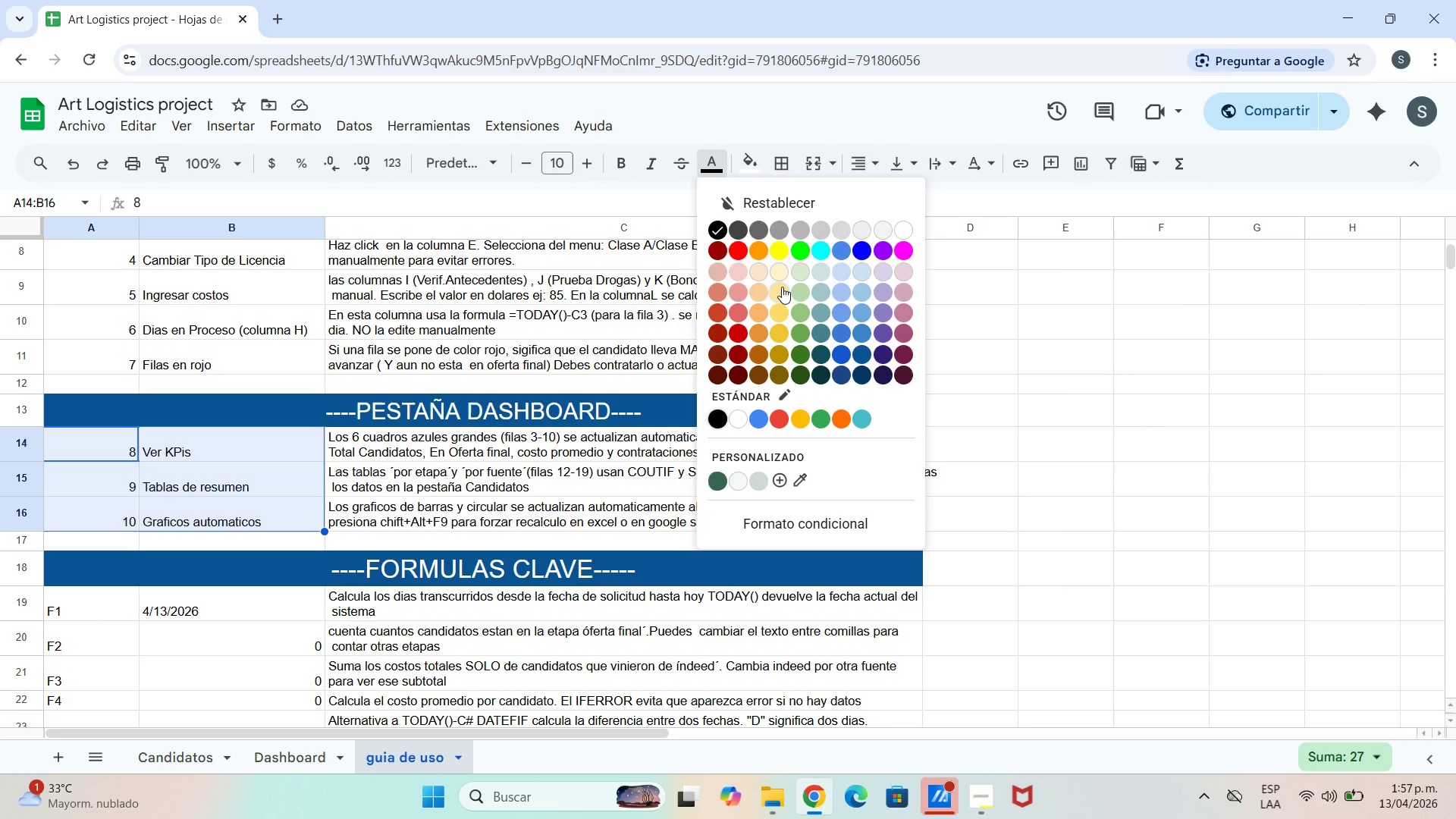 
left_click_drag(start_coordinate=[72, 452], to_coordinate=[96, 512])
 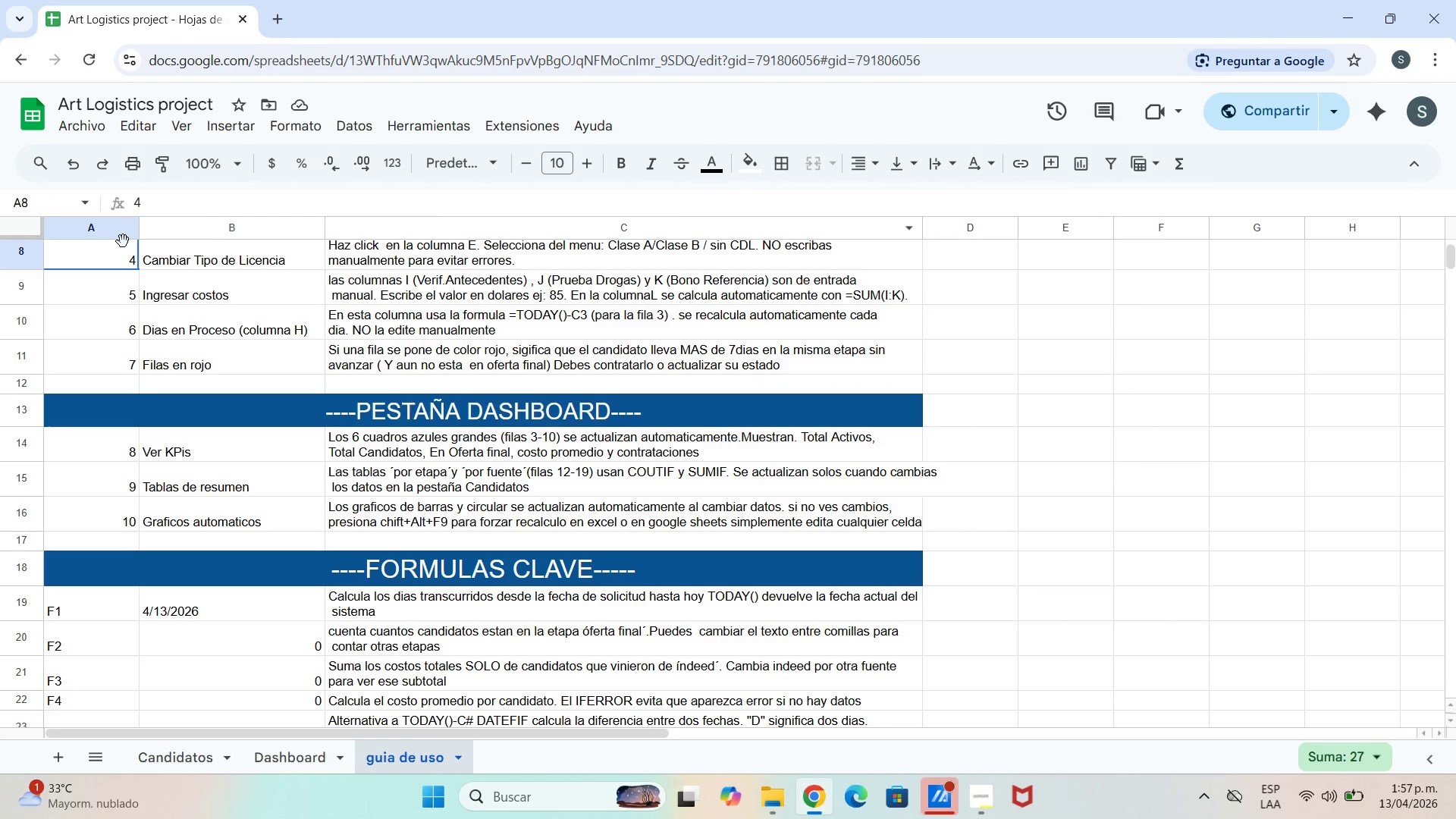 
double_click([121, 237])
 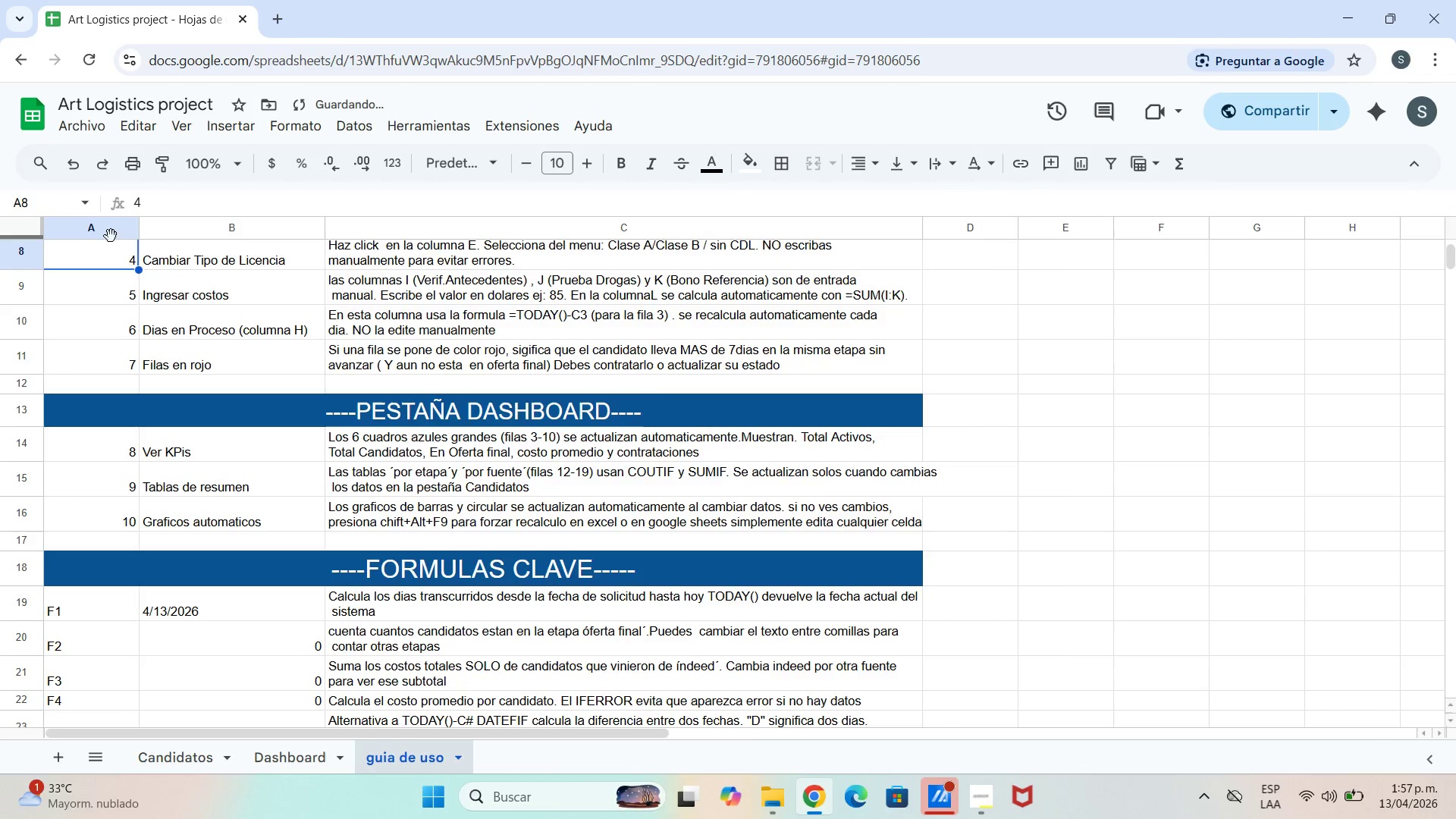 
left_click_drag(start_coordinate=[111, 236], to_coordinate=[119, 218])
 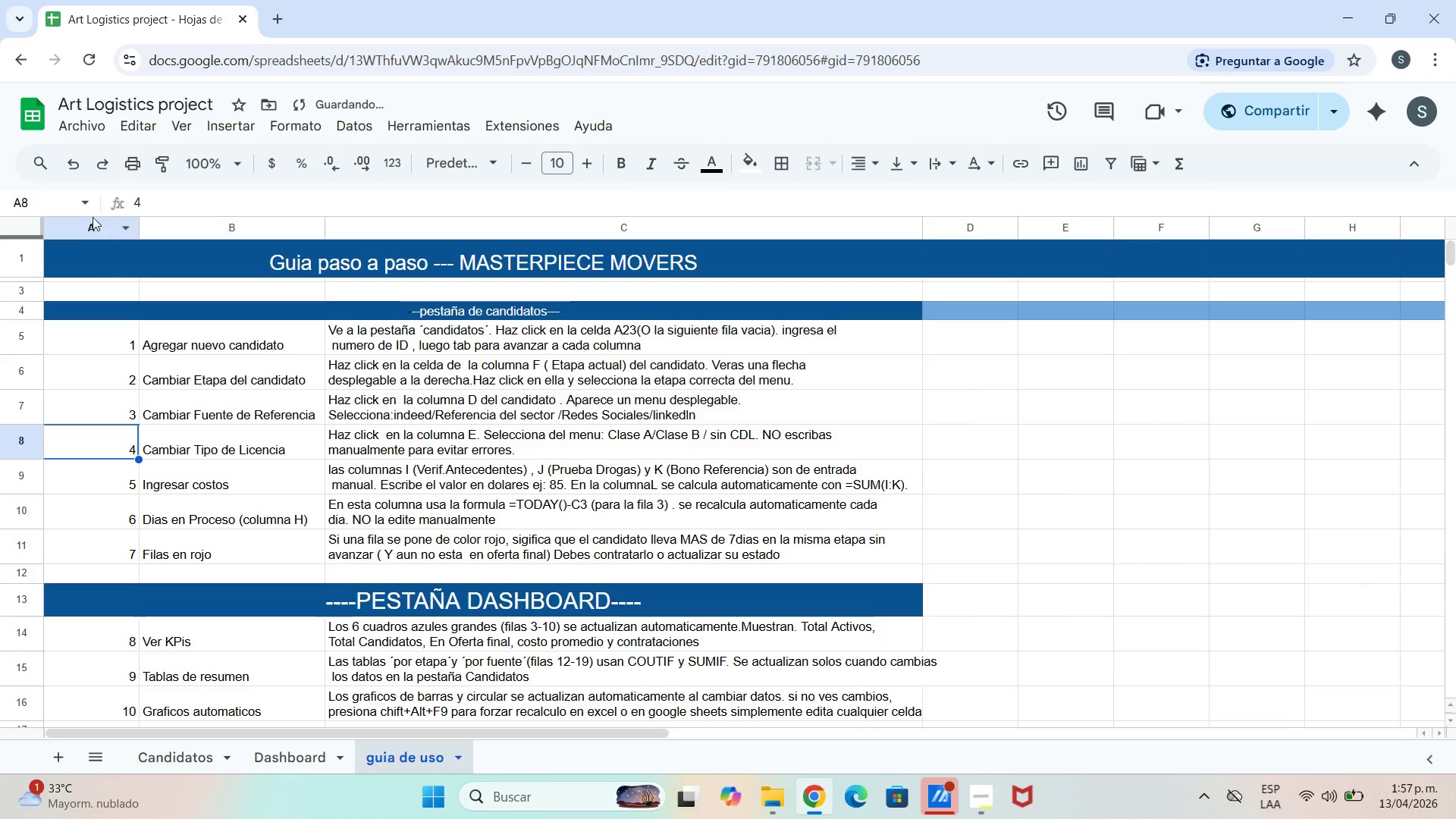 
left_click_drag(start_coordinate=[91, 215], to_coordinate=[91, 221])
 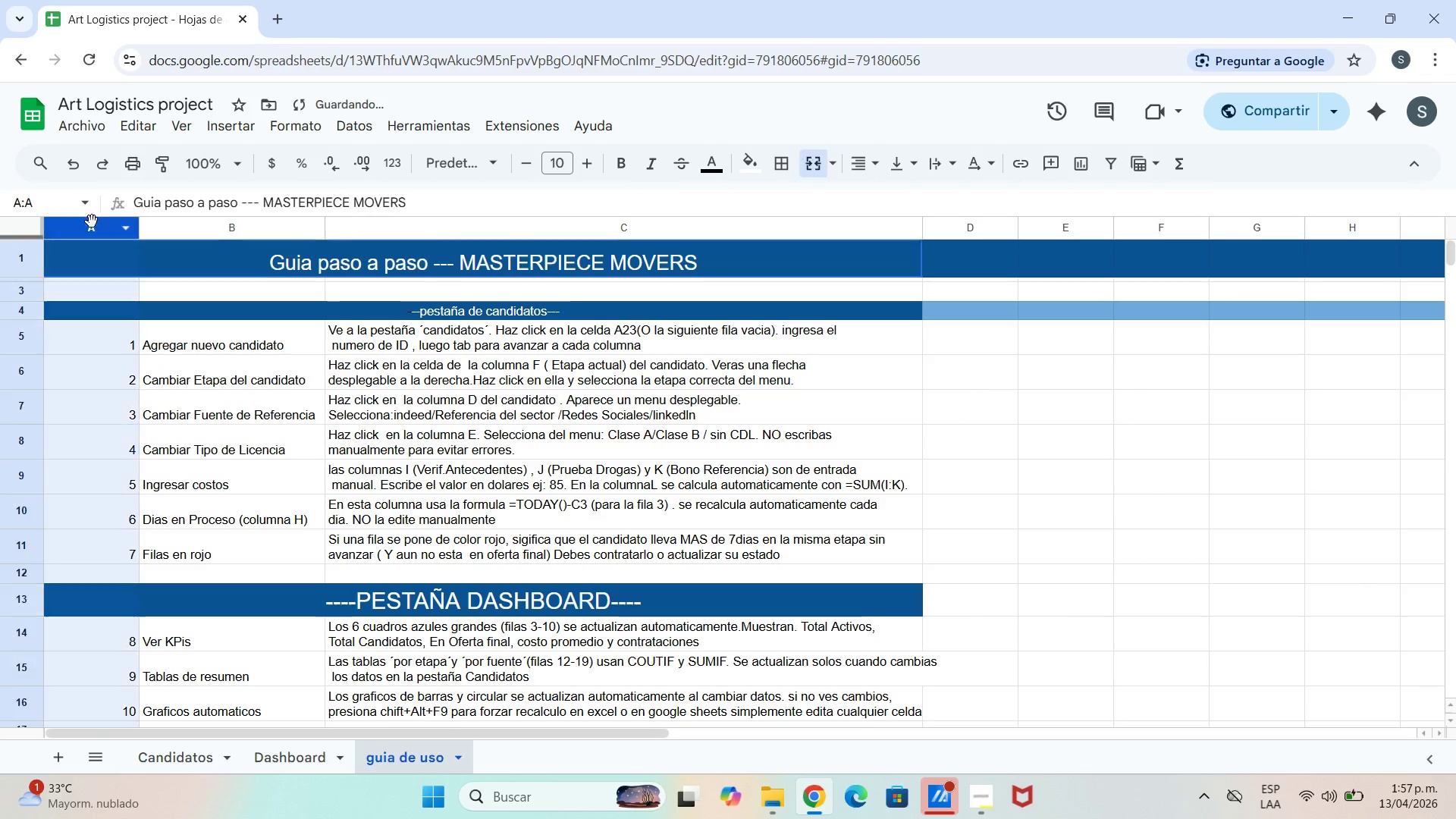 
double_click([92, 221])
 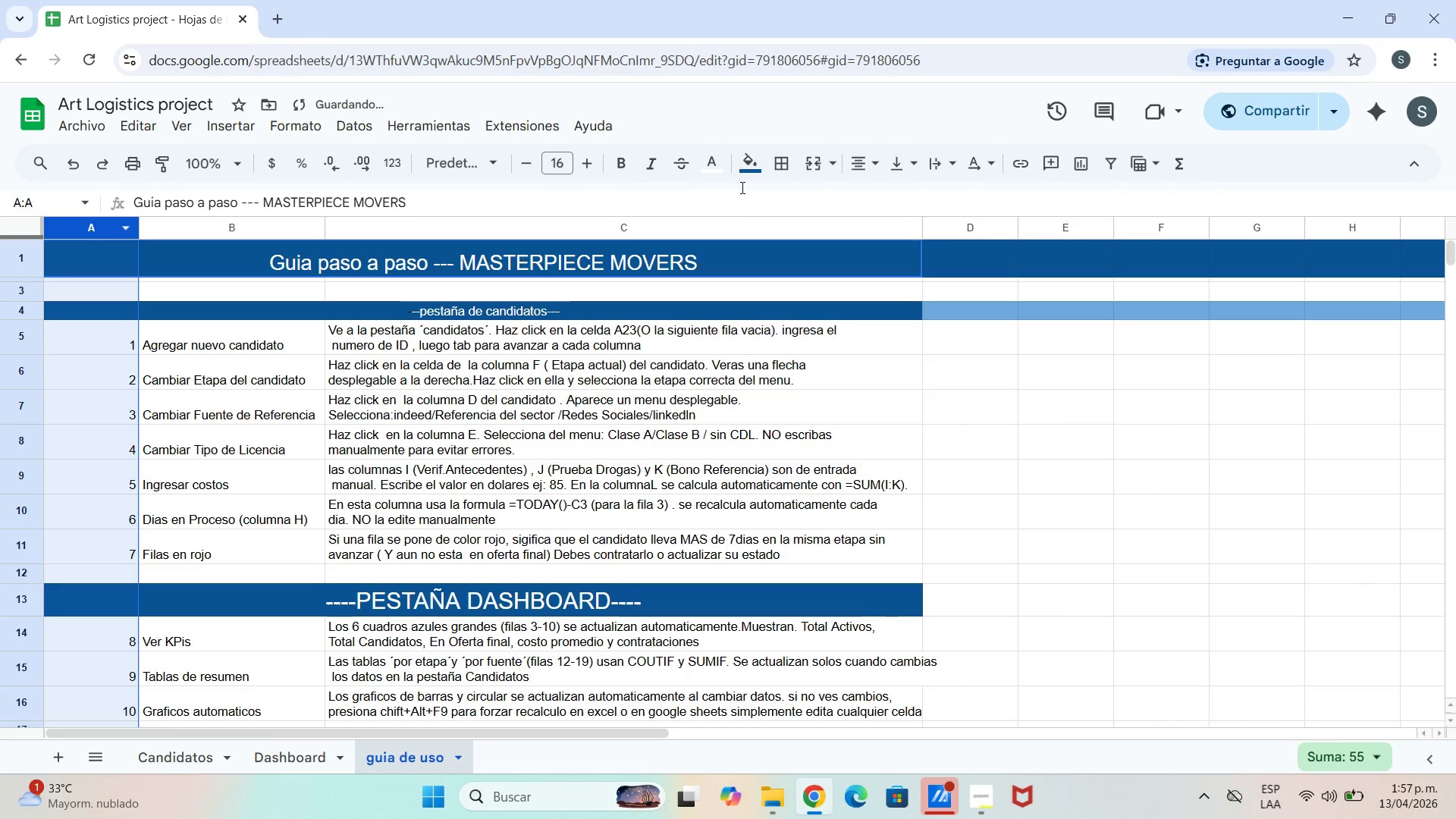 
left_click([750, 165])
 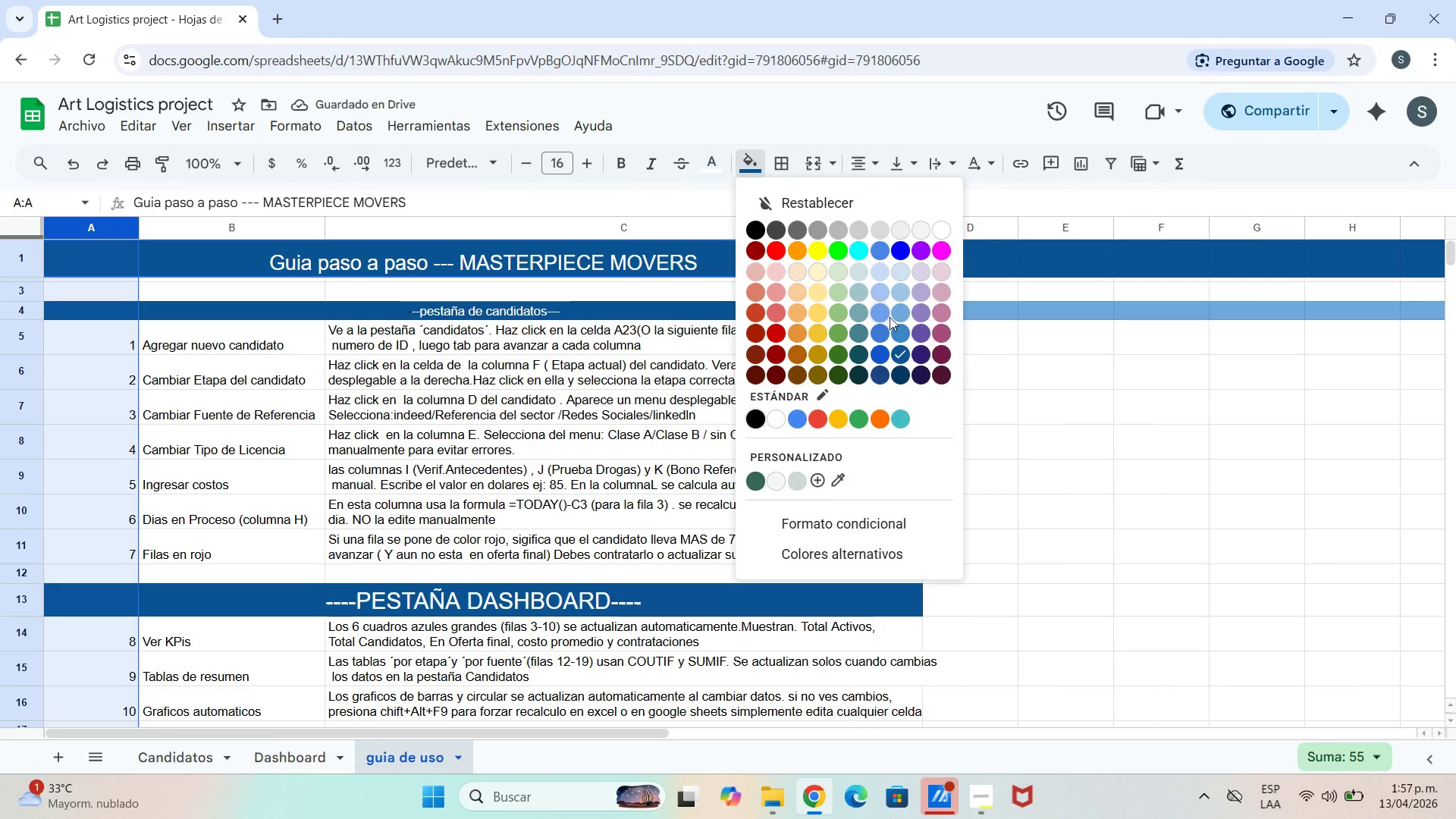 
left_click([901, 316])
 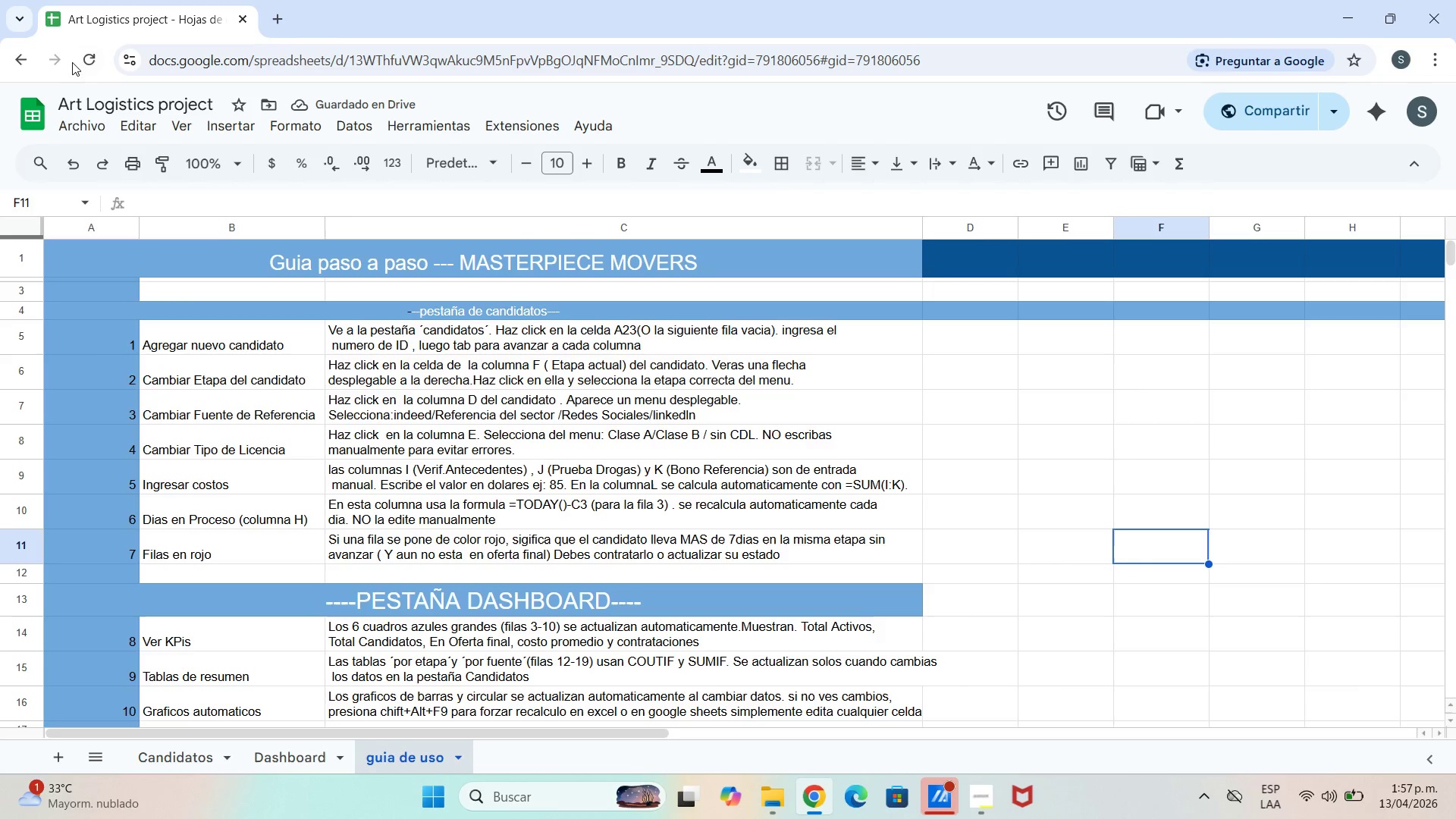 
left_click([80, 169])
 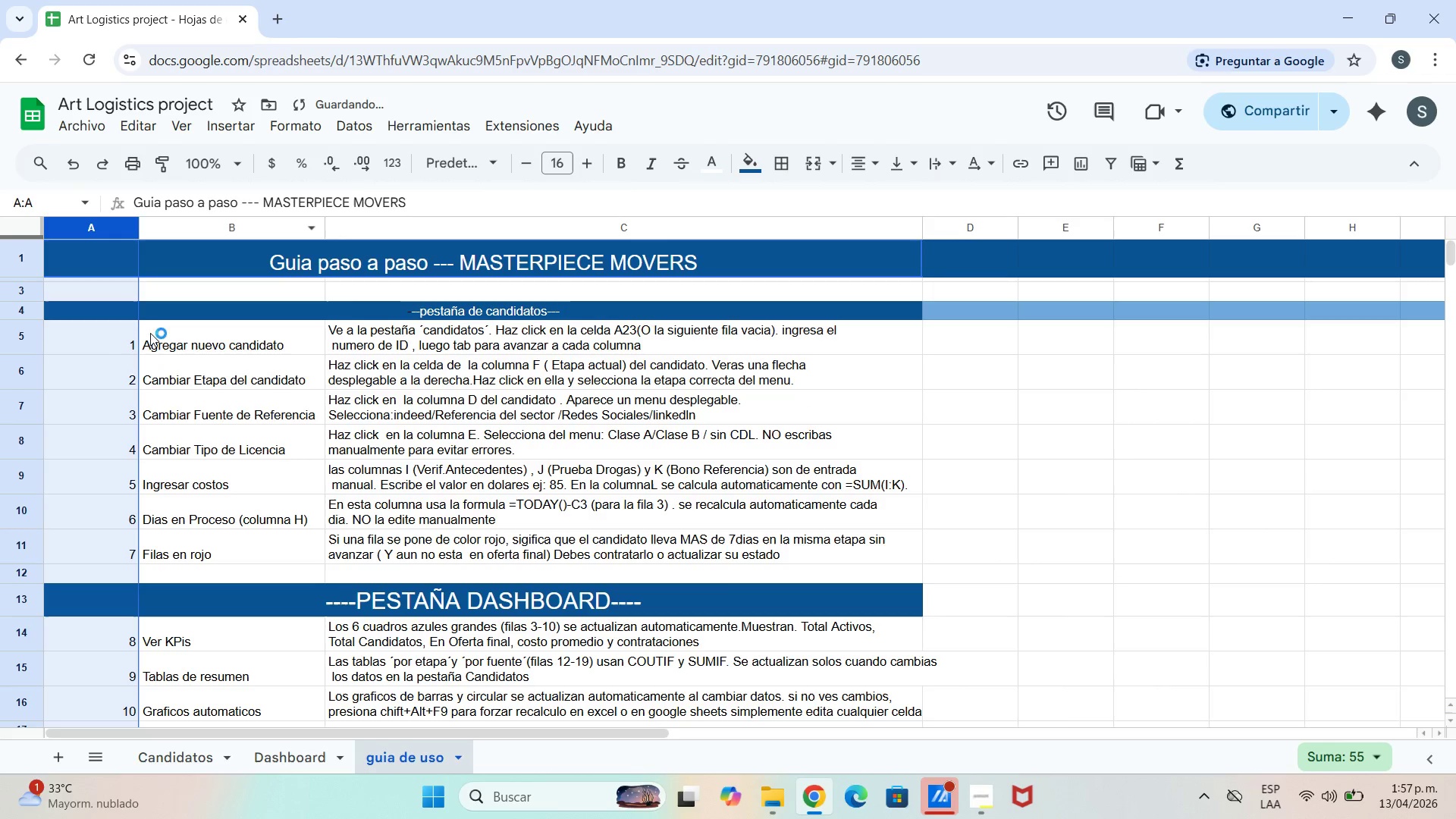 
left_click([103, 382])
 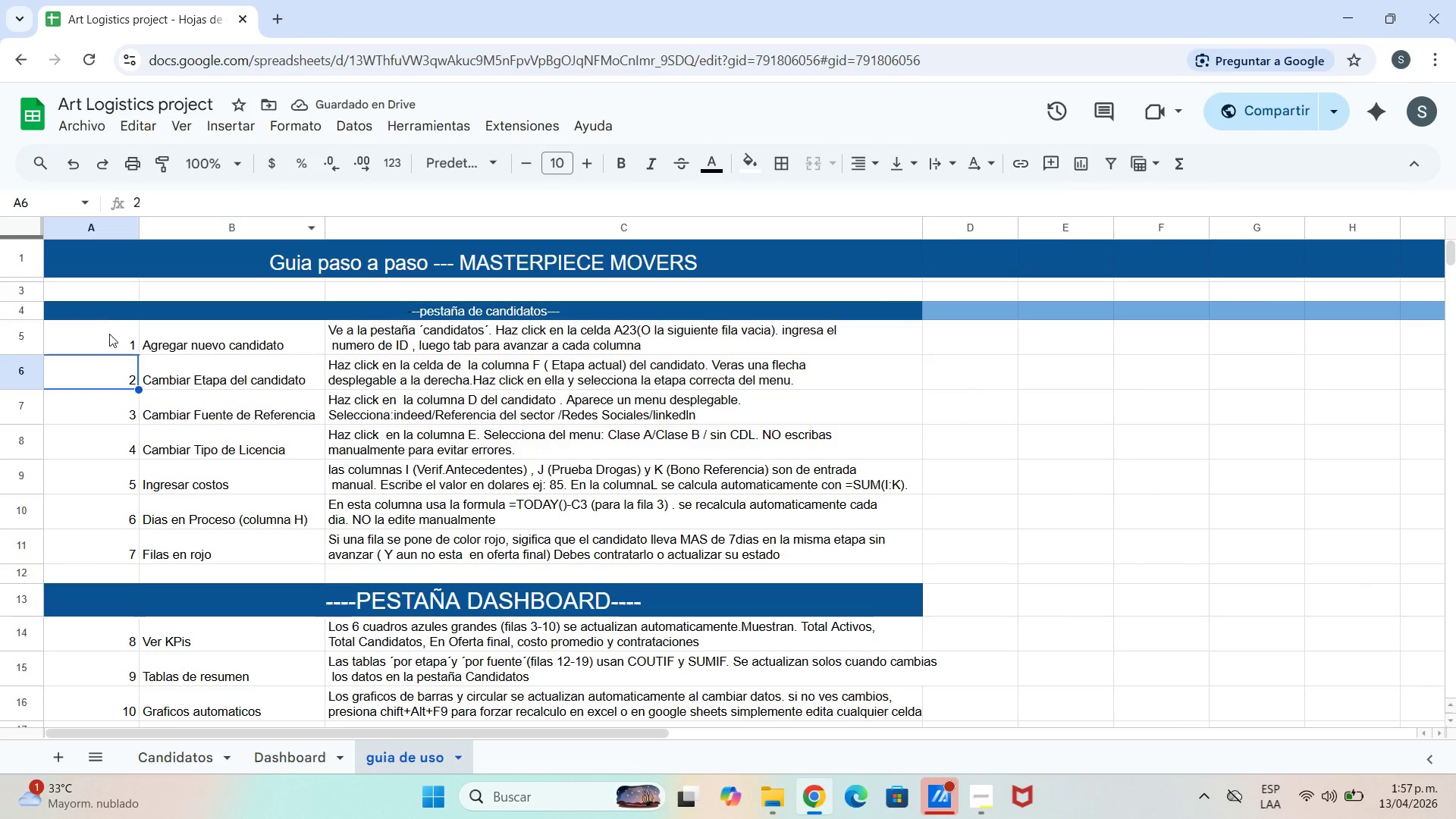 
left_click_drag(start_coordinate=[109, 334], to_coordinate=[131, 554])
 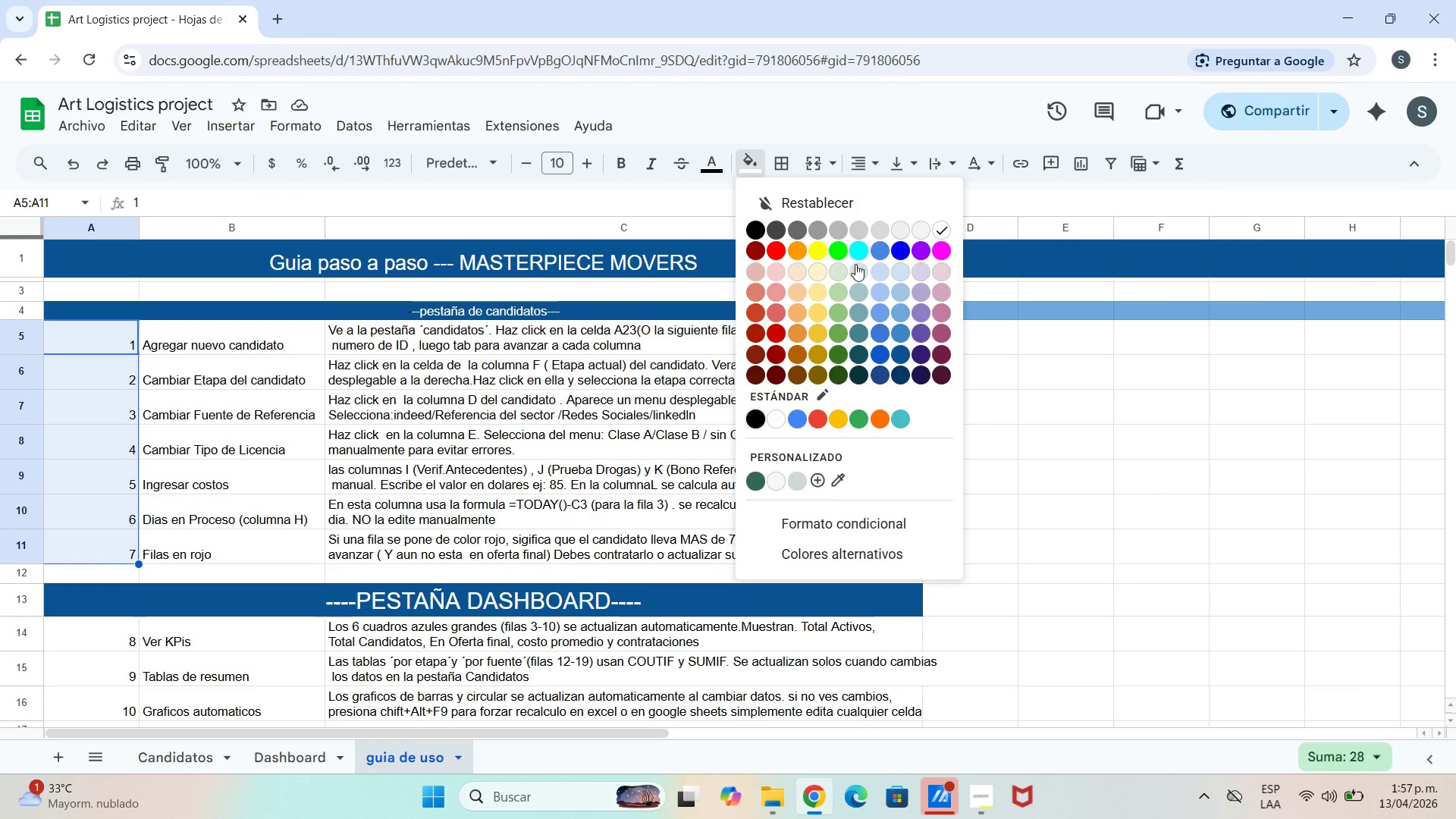 
left_click([896, 293])
 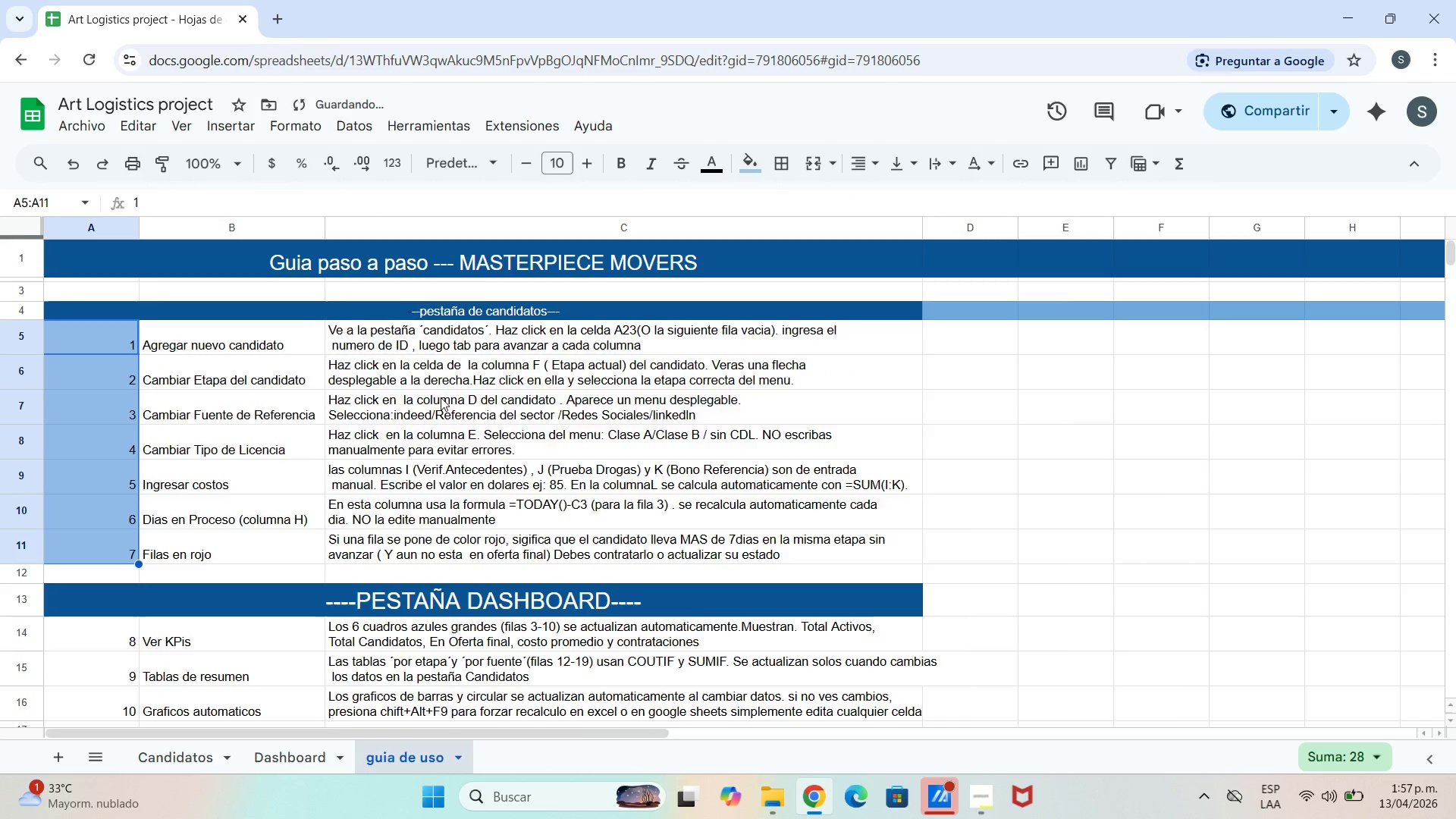 
scroll: coordinate [441, 397], scroll_direction: down, amount: 1.0
 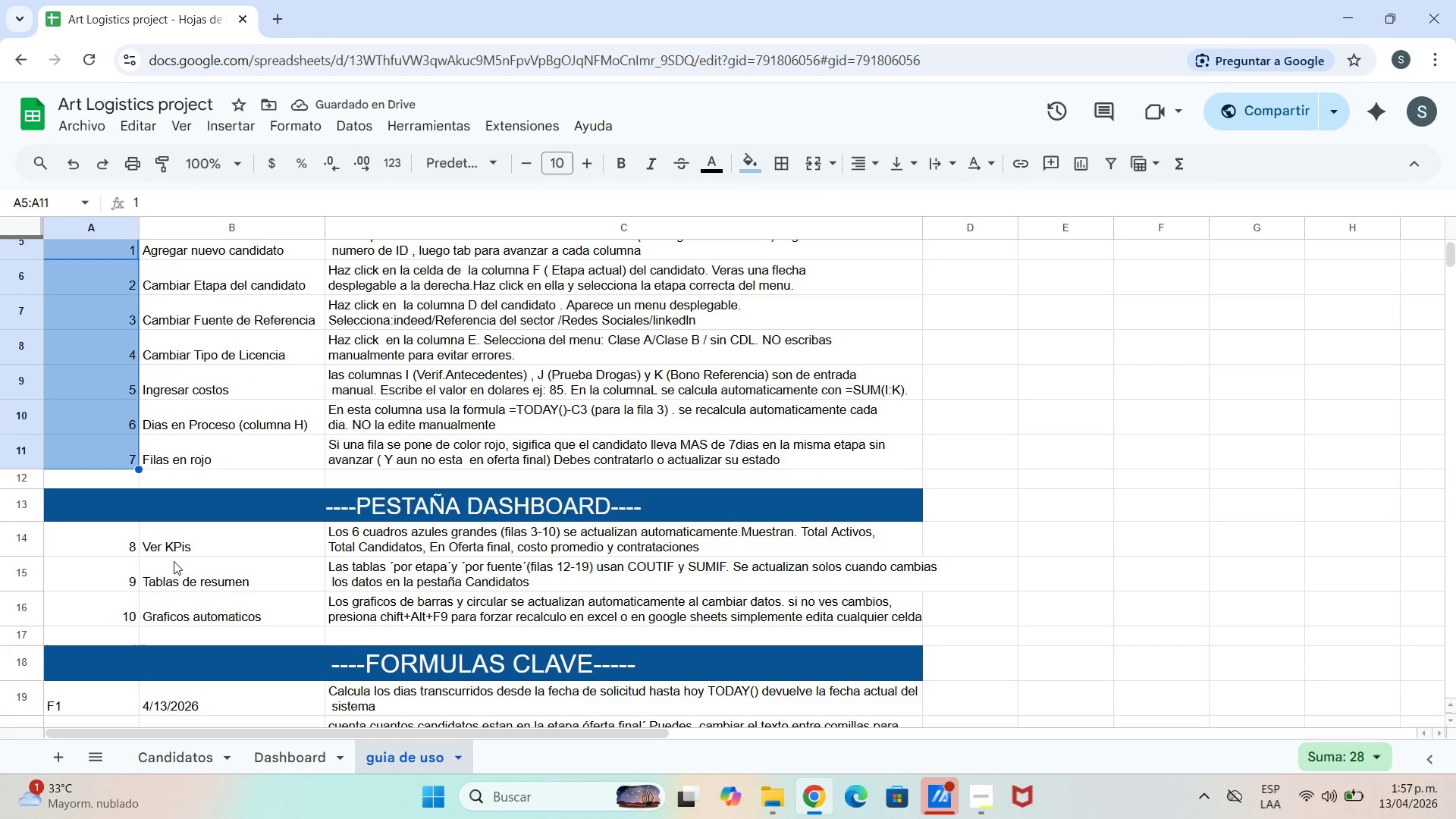 
wait(5.77)
 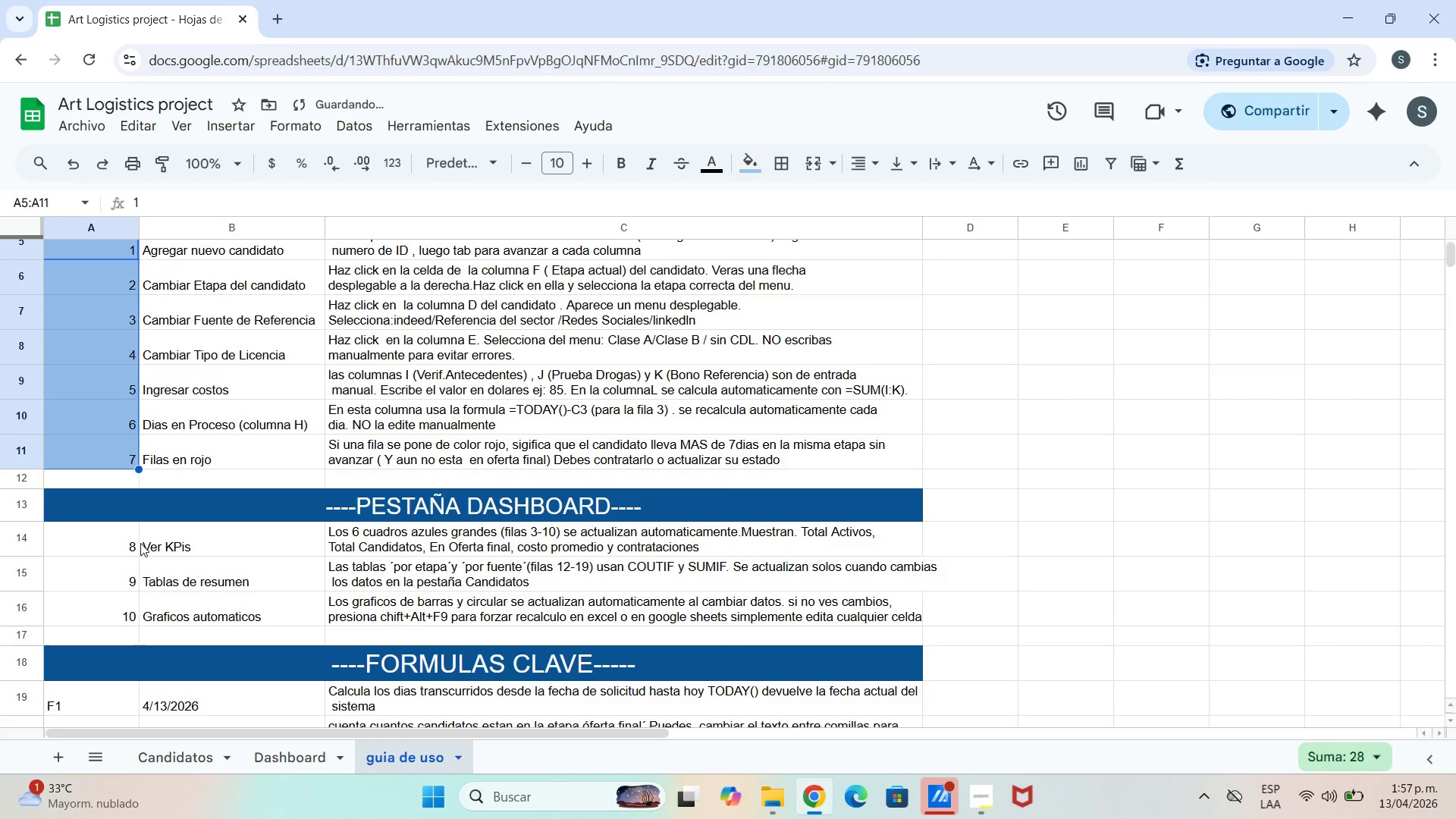 
left_click([719, 171])
 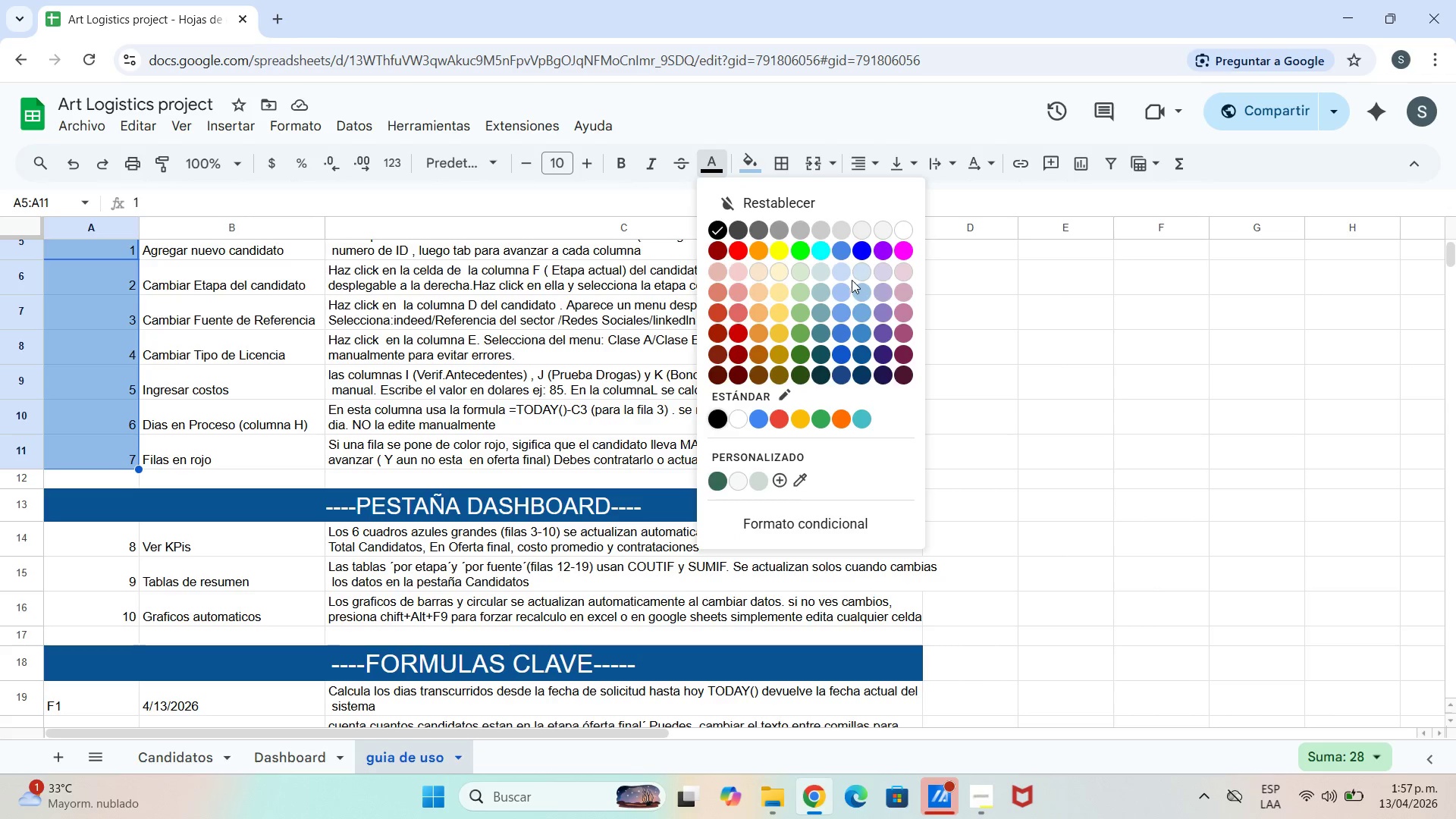 
left_click([861, 276])
 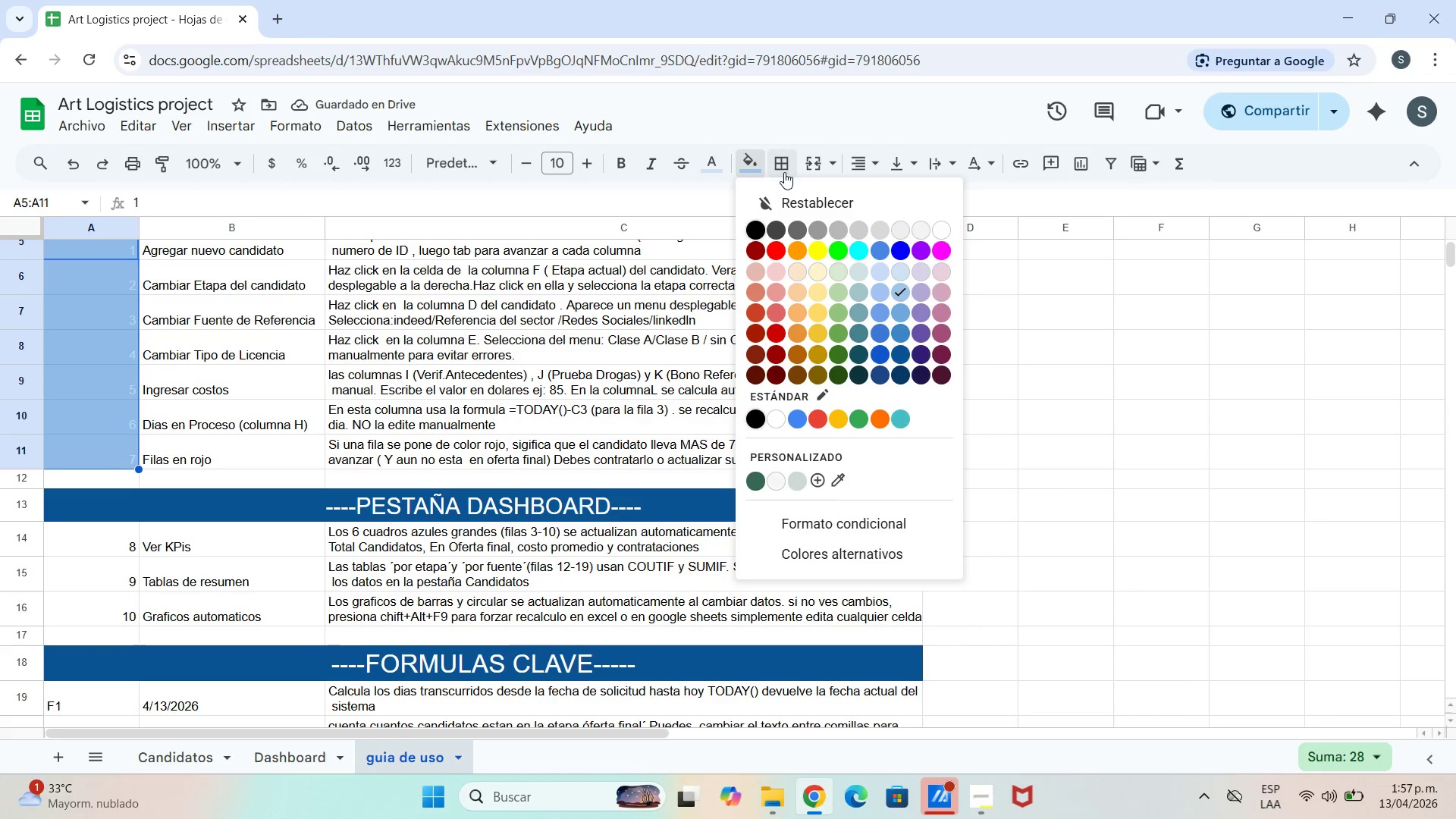 
wait(6.66)
 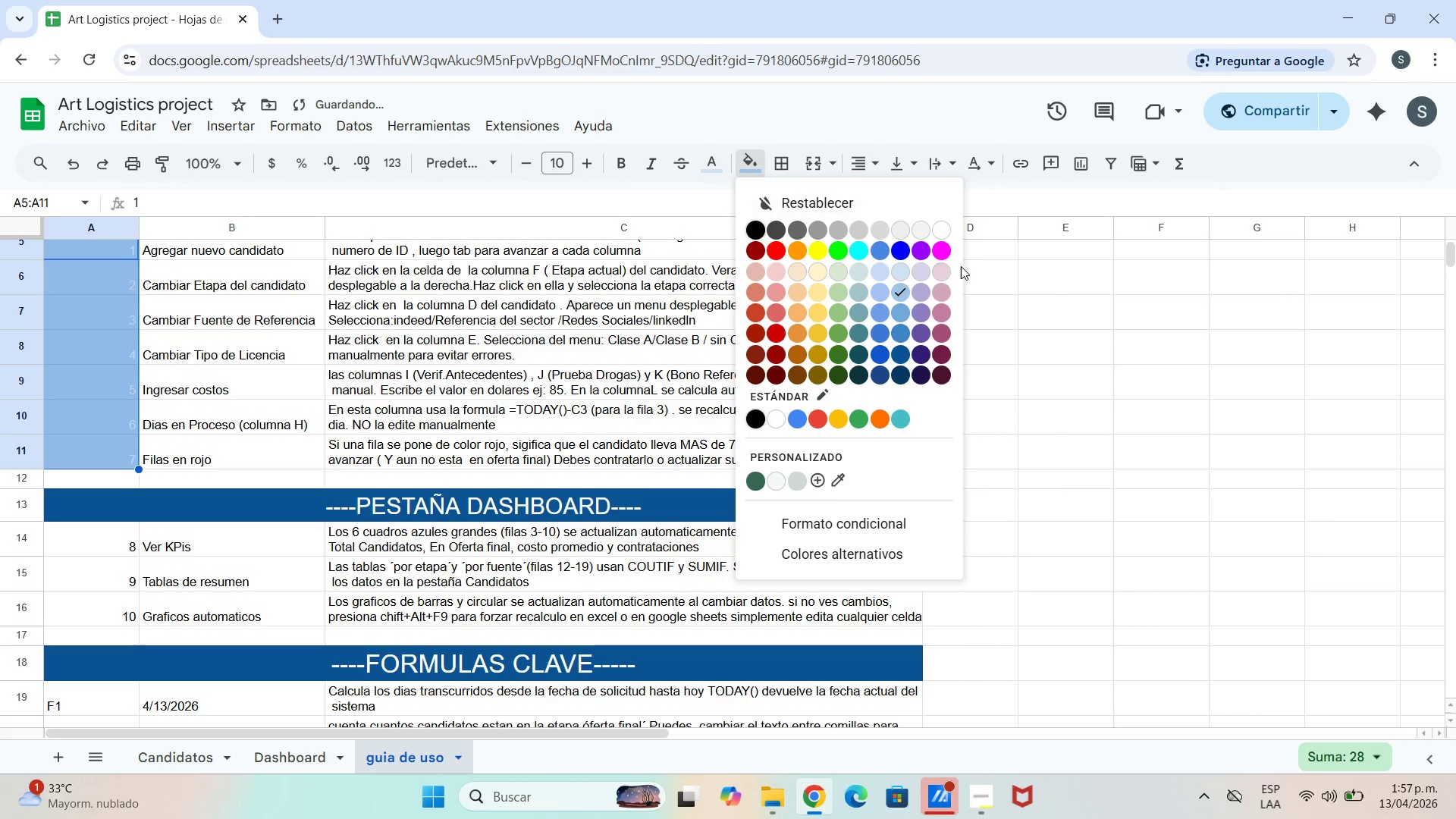 
left_click([708, 158])
 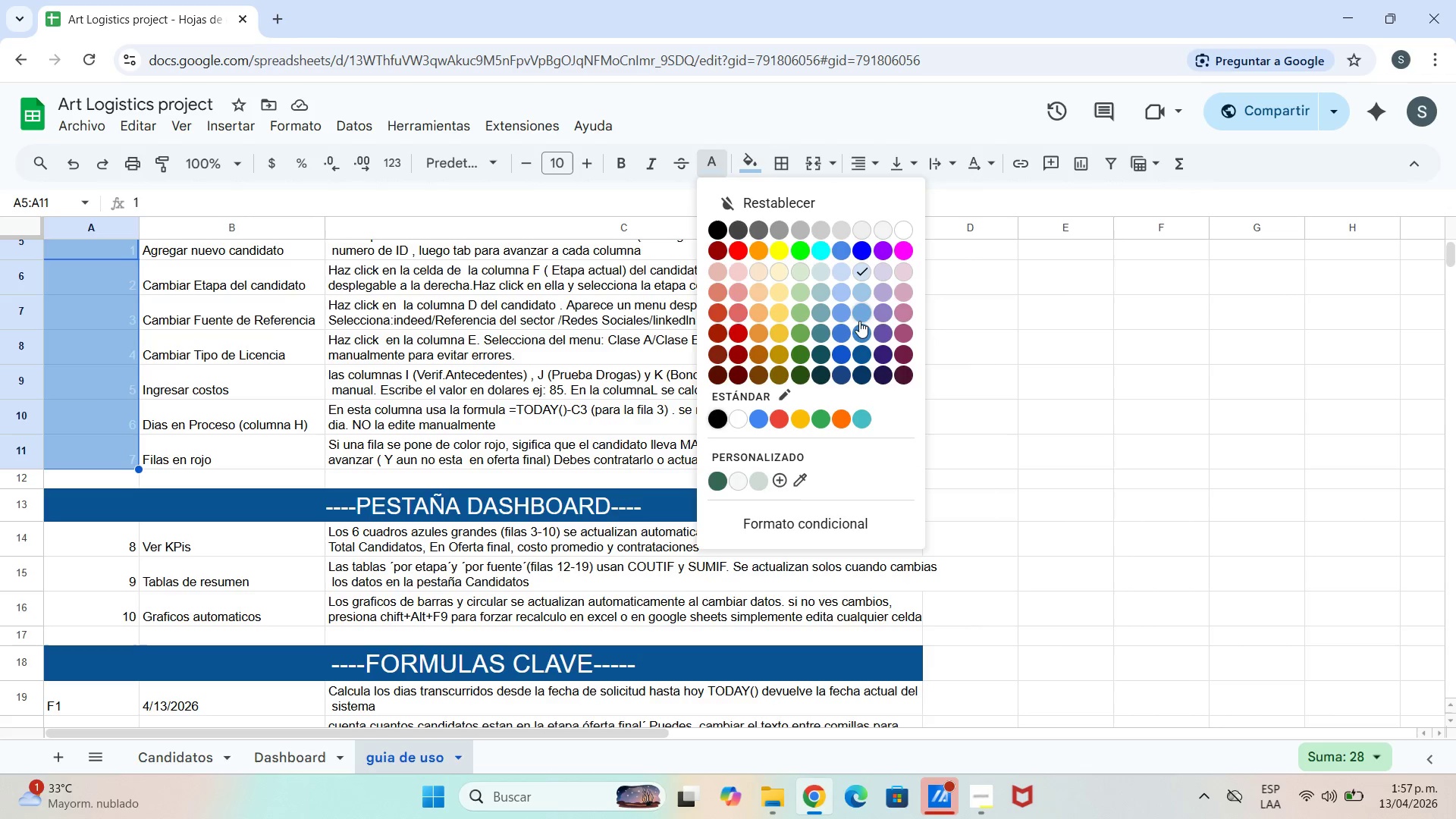 
left_click([860, 324])
 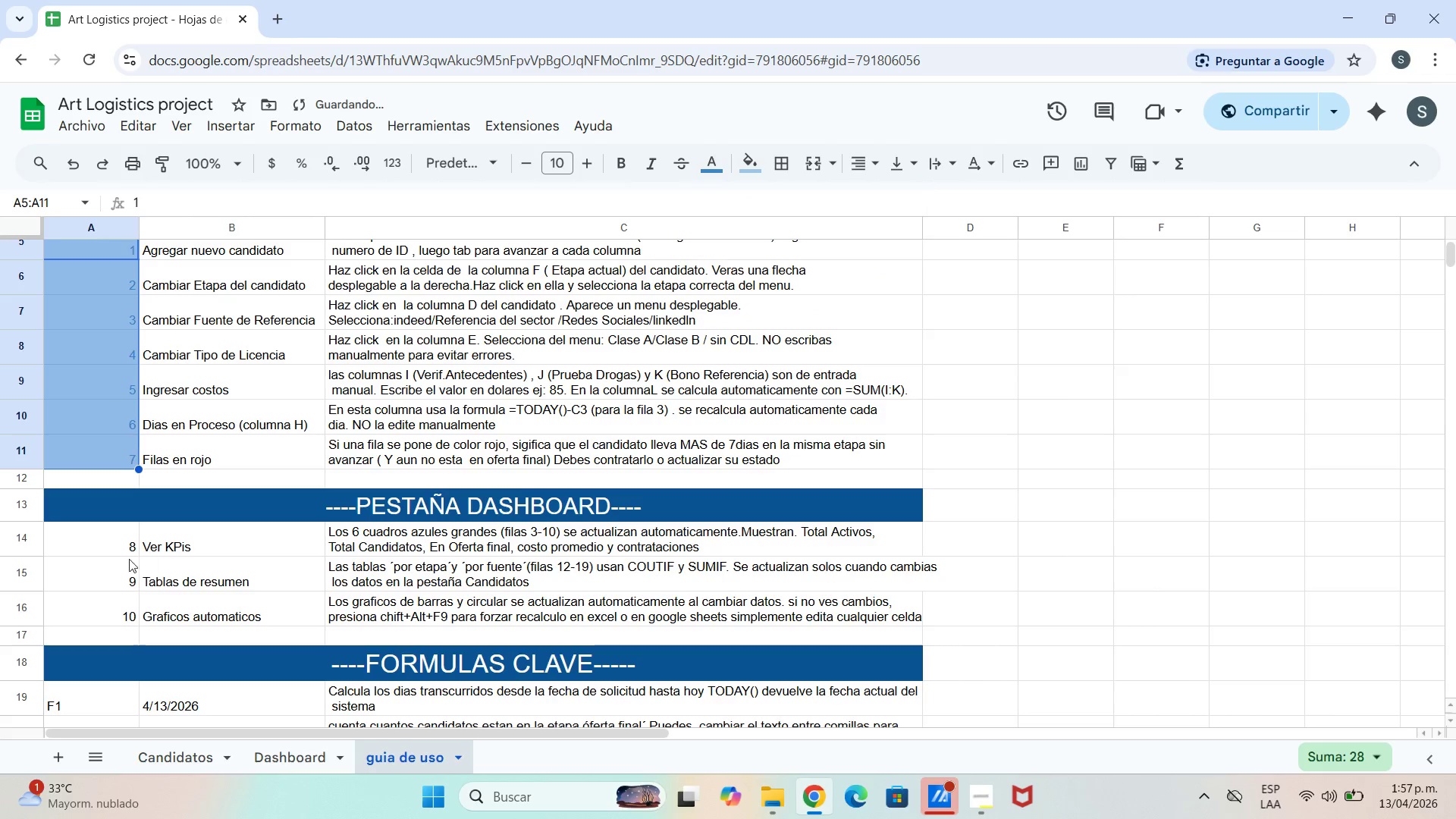 
left_click_drag(start_coordinate=[118, 549], to_coordinate=[123, 615])
 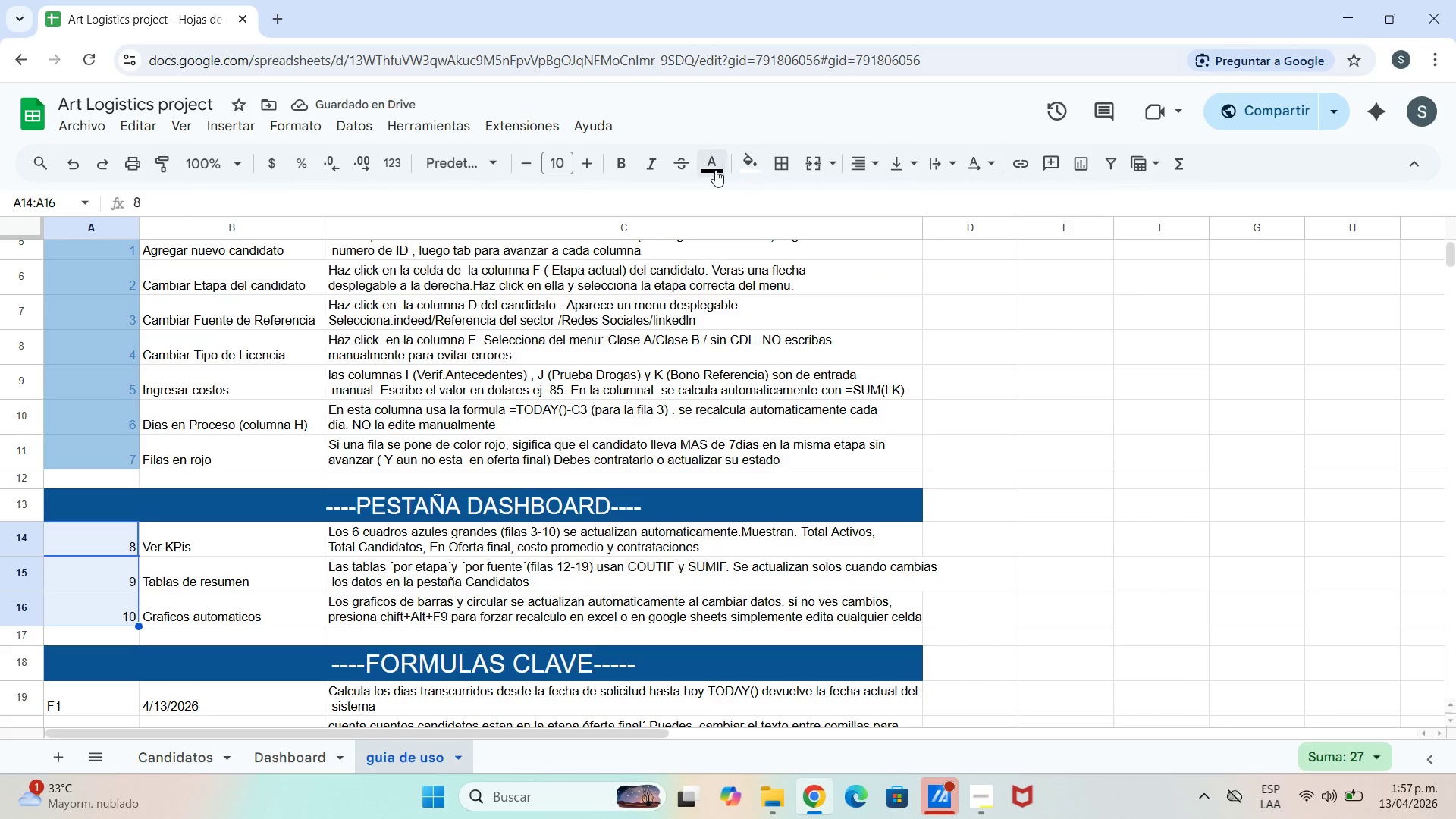 
left_click([713, 164])
 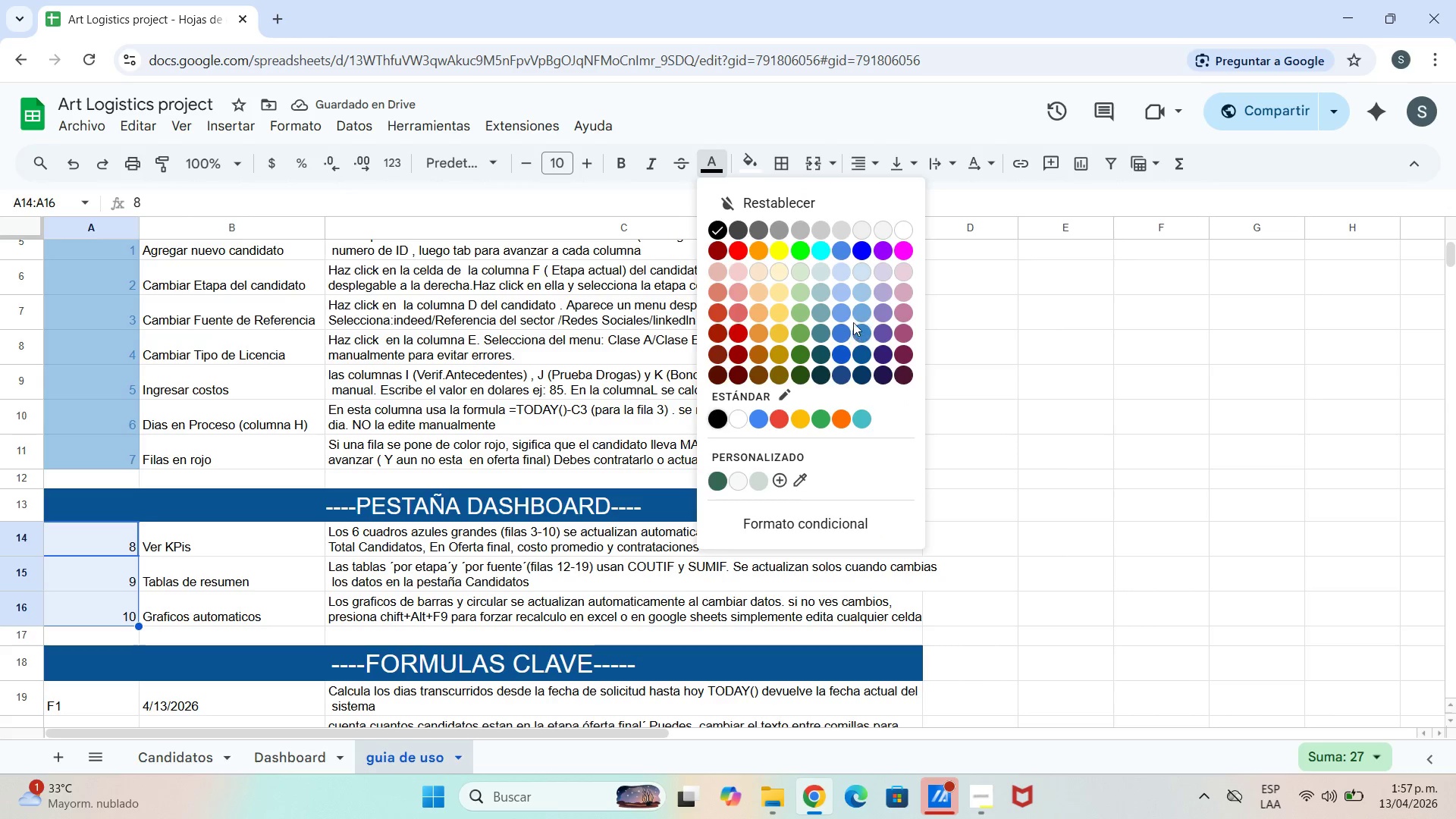 
left_click([856, 315])
 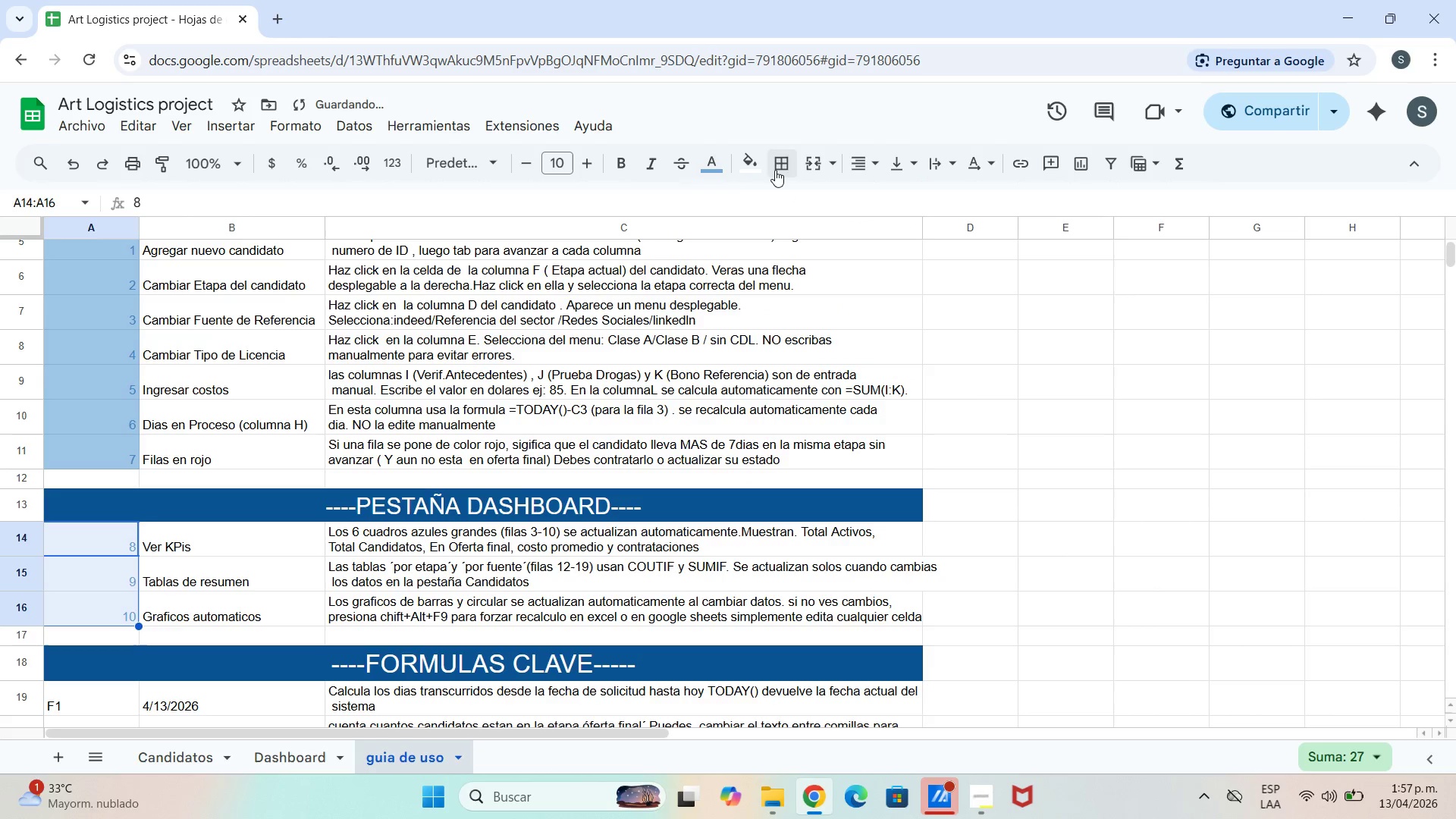 
left_click([752, 155])
 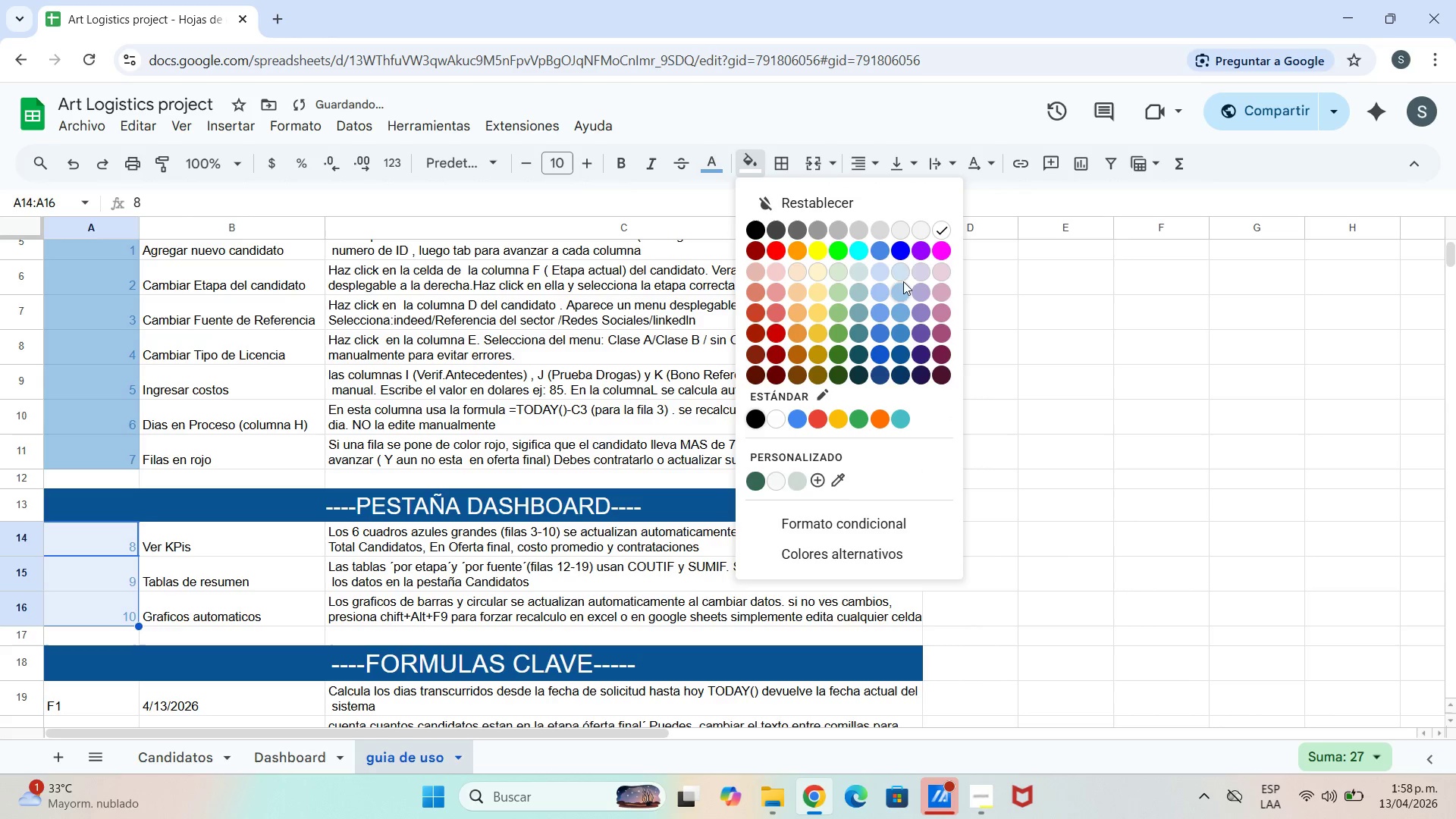 
left_click([899, 270])
 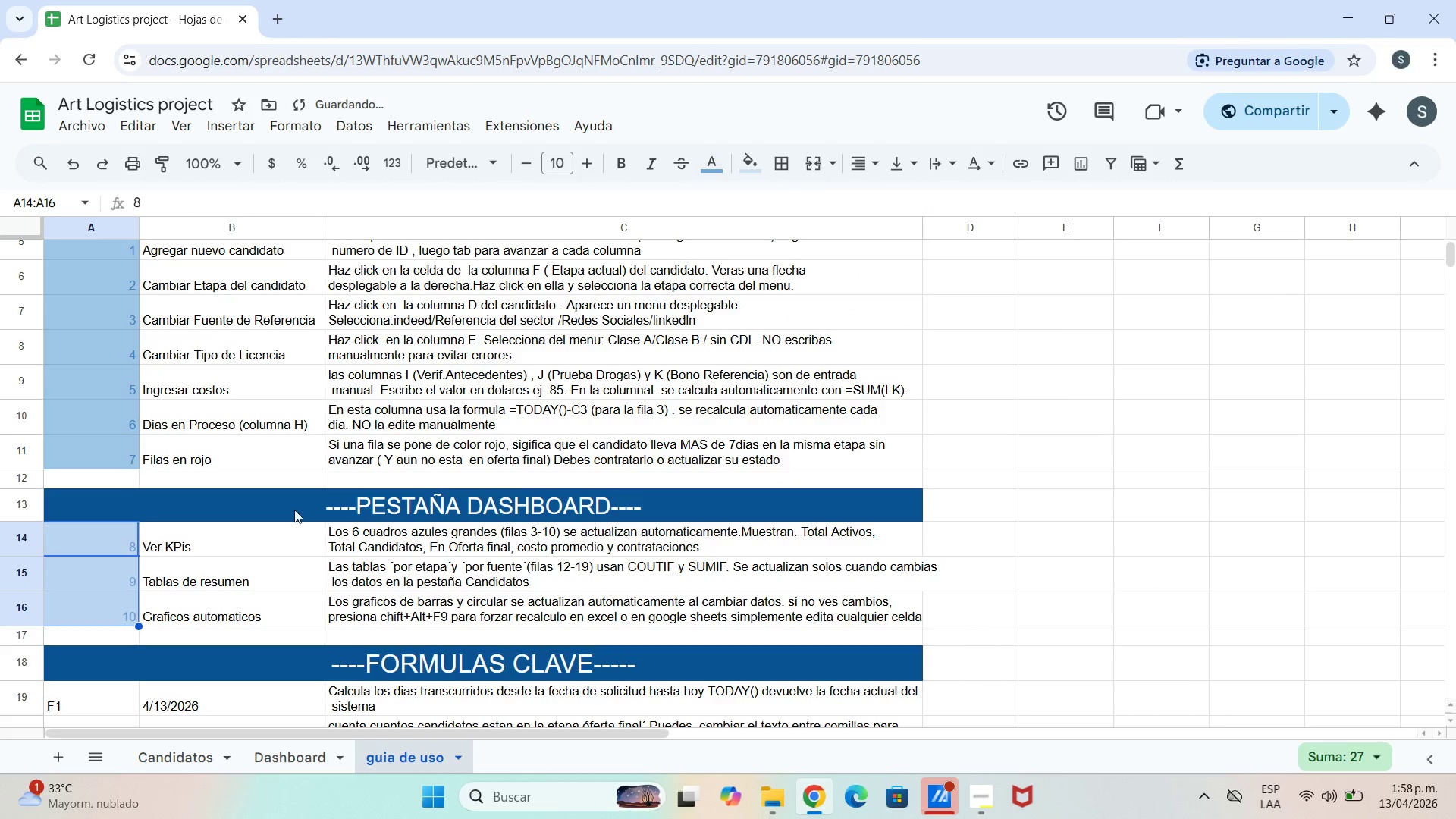 
scroll: coordinate [255, 521], scroll_direction: down, amount: 3.0
 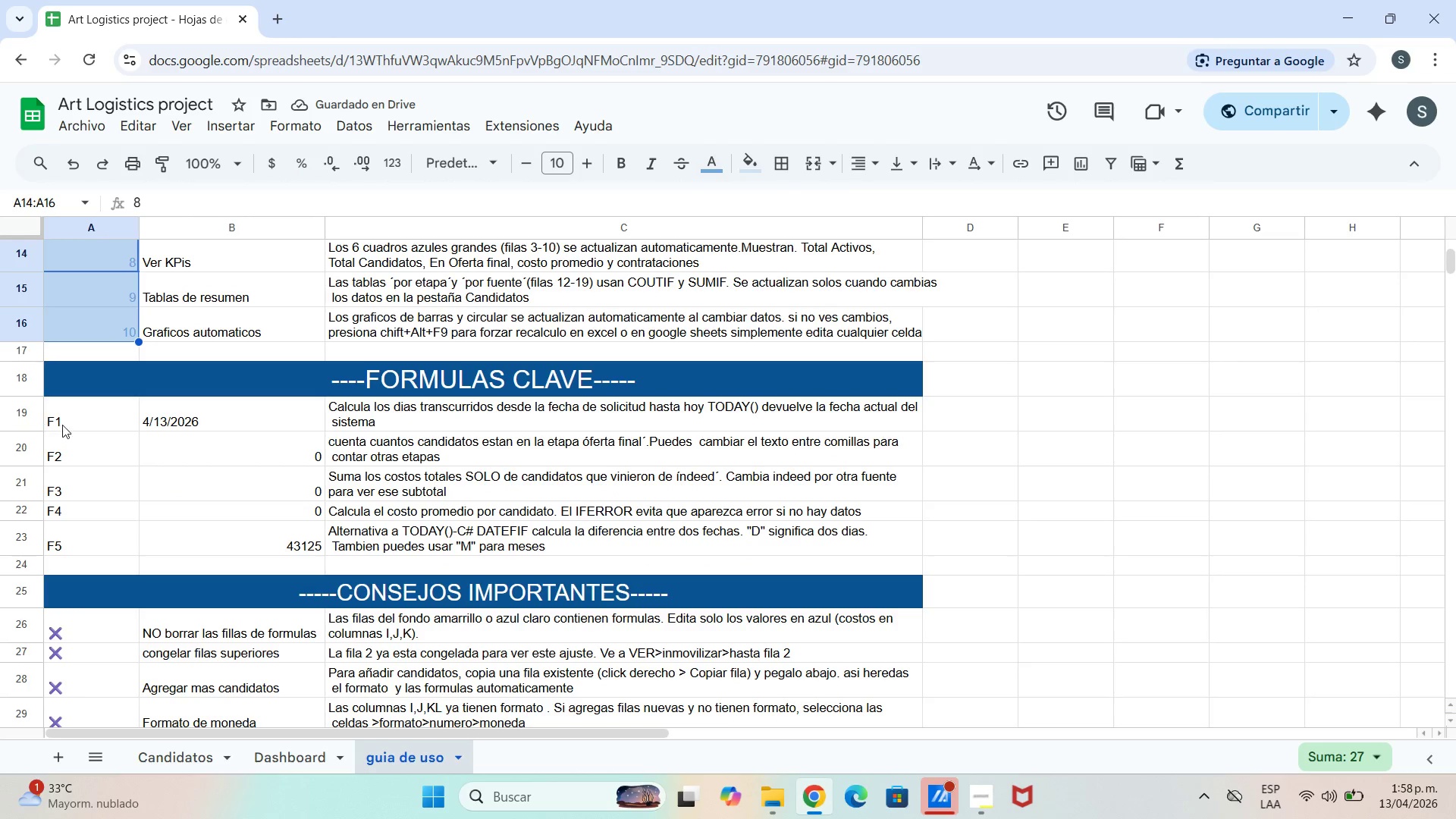 
left_click_drag(start_coordinate=[78, 420], to_coordinate=[93, 541])
 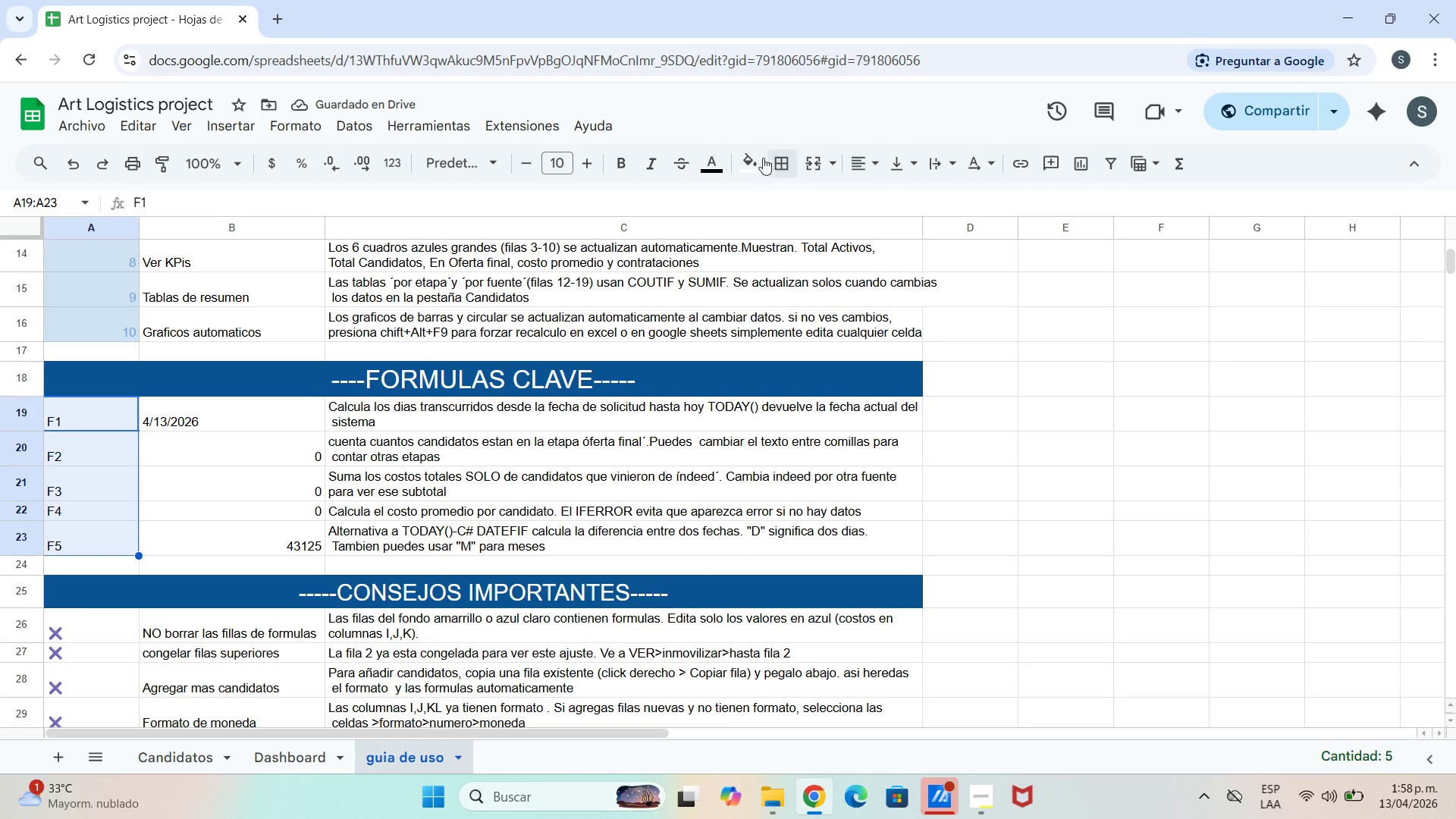 
left_click([740, 157])
 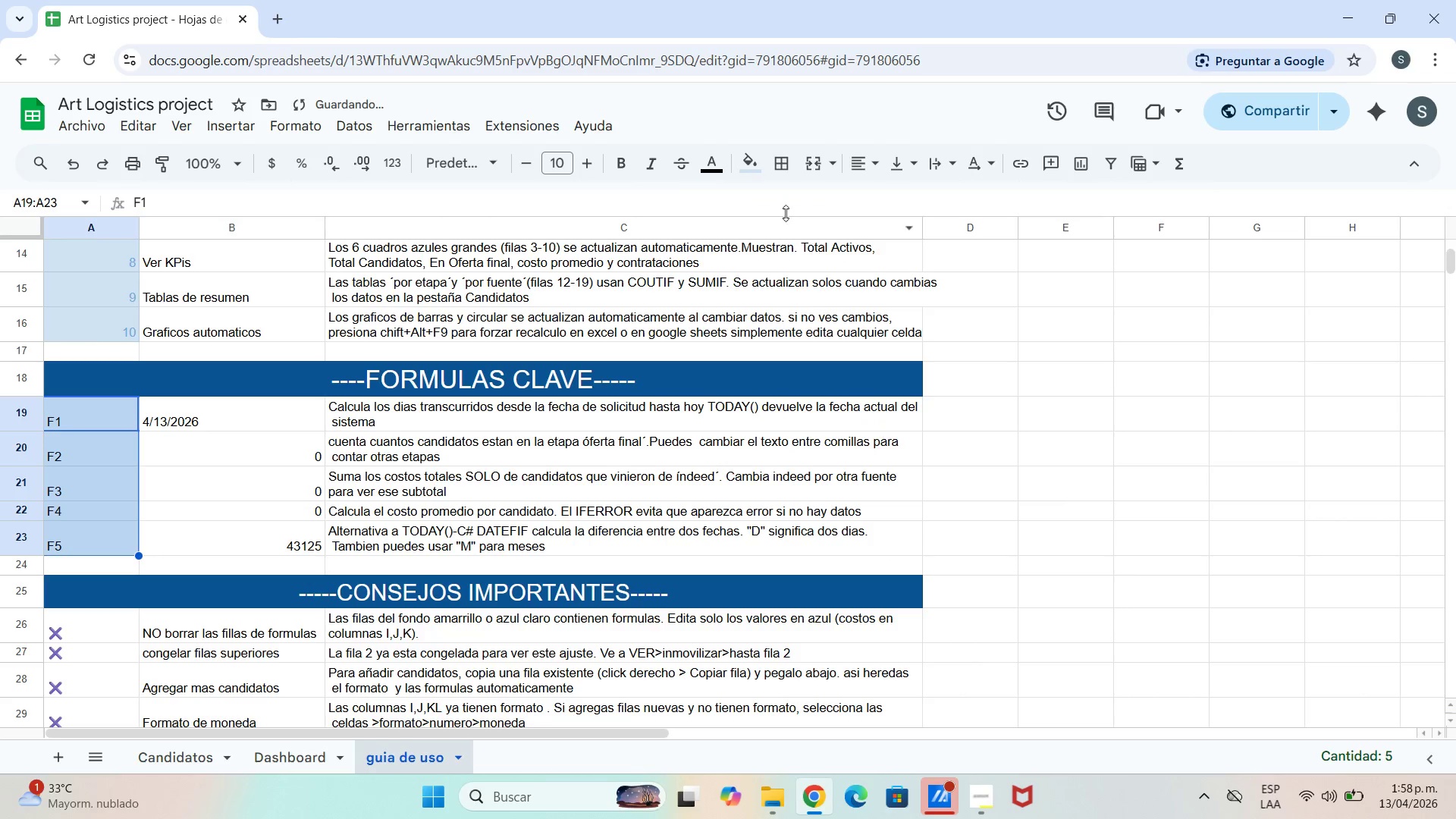 
left_click([722, 159])
 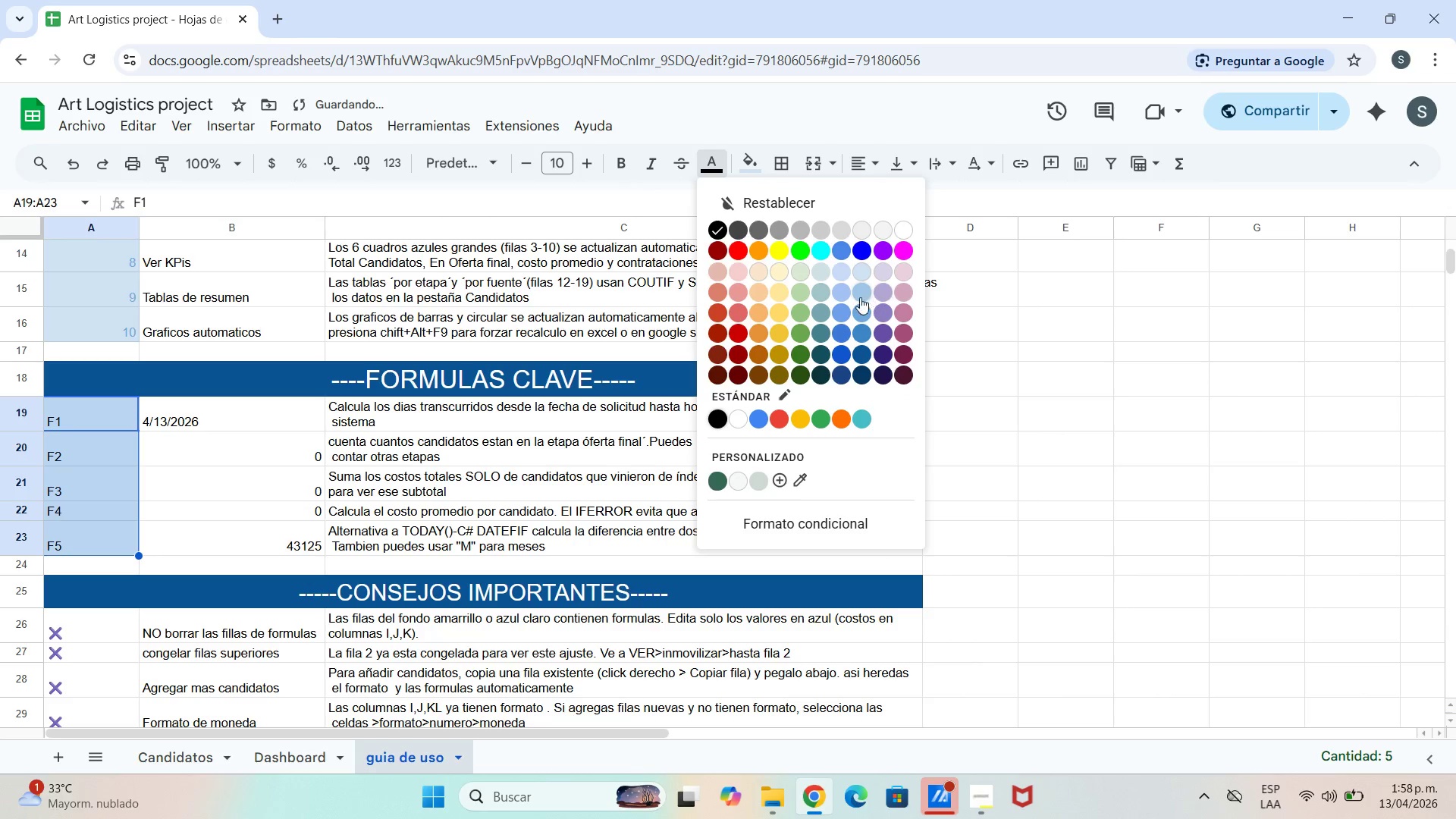 
left_click([859, 297])
 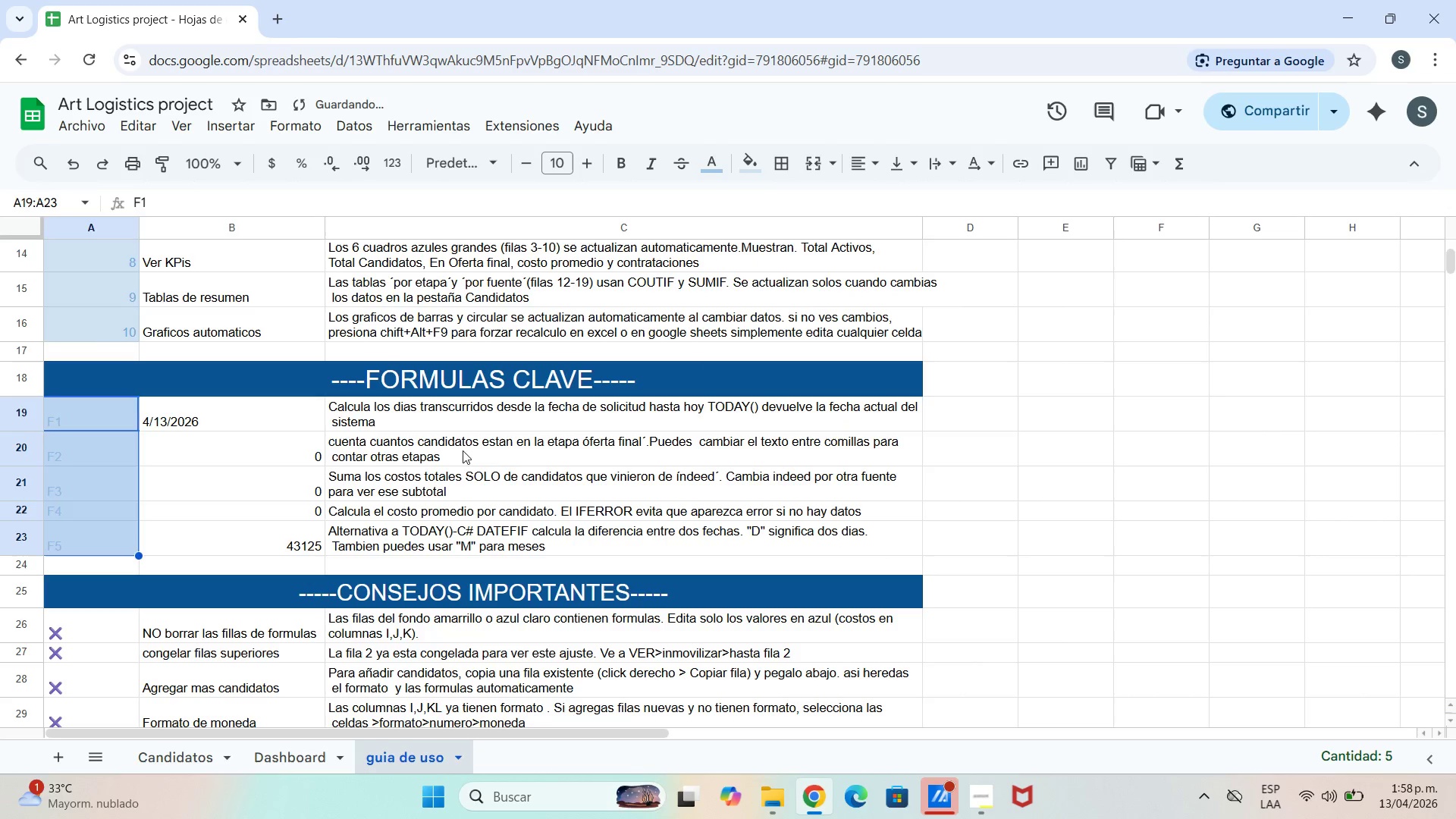 
left_click_drag(start_coordinate=[448, 444], to_coordinate=[455, 431])
 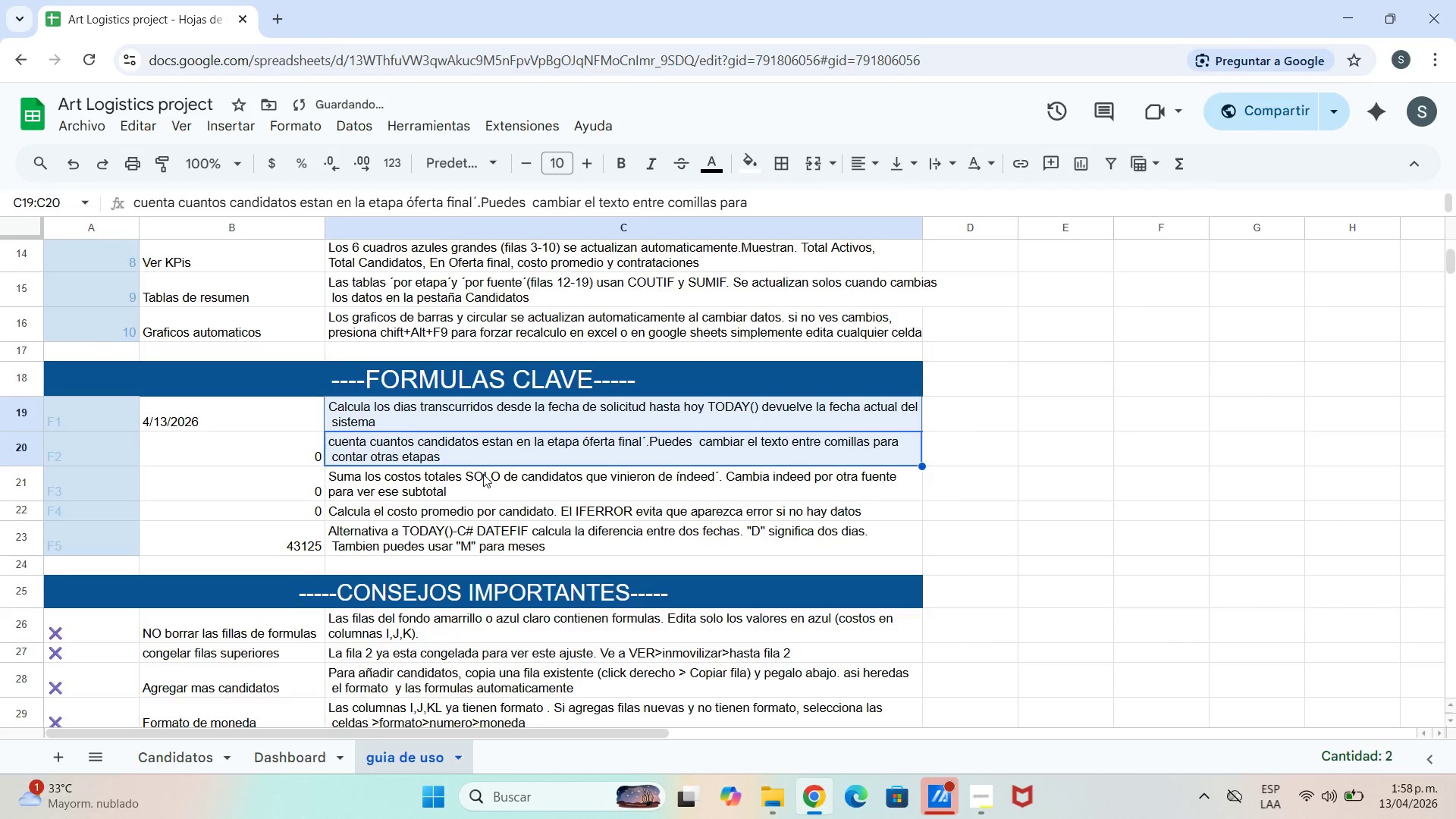 
scroll: coordinate [480, 475], scroll_direction: up, amount: 2.0
 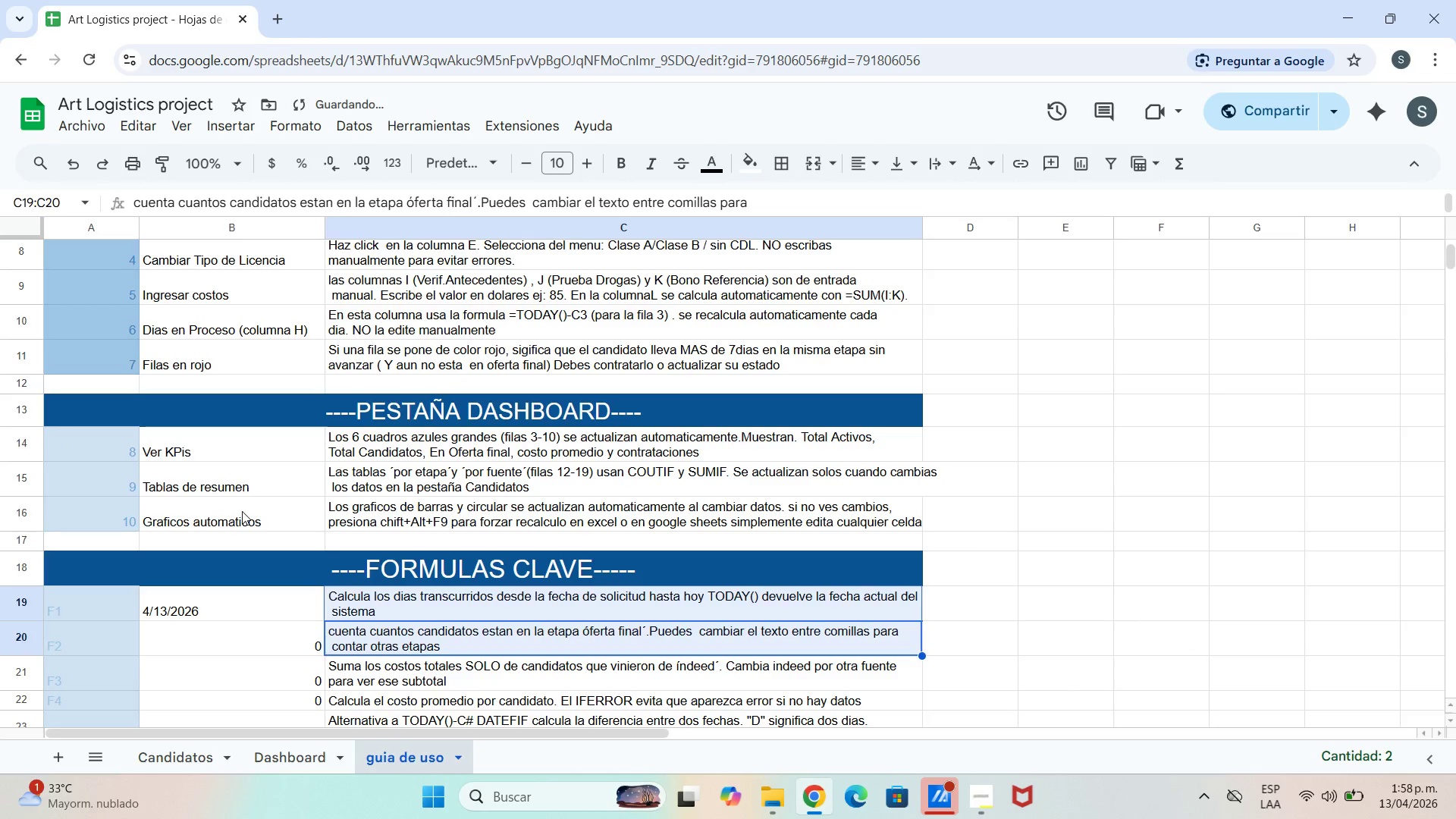 
left_click_drag(start_coordinate=[242, 511], to_coordinate=[262, 516])
 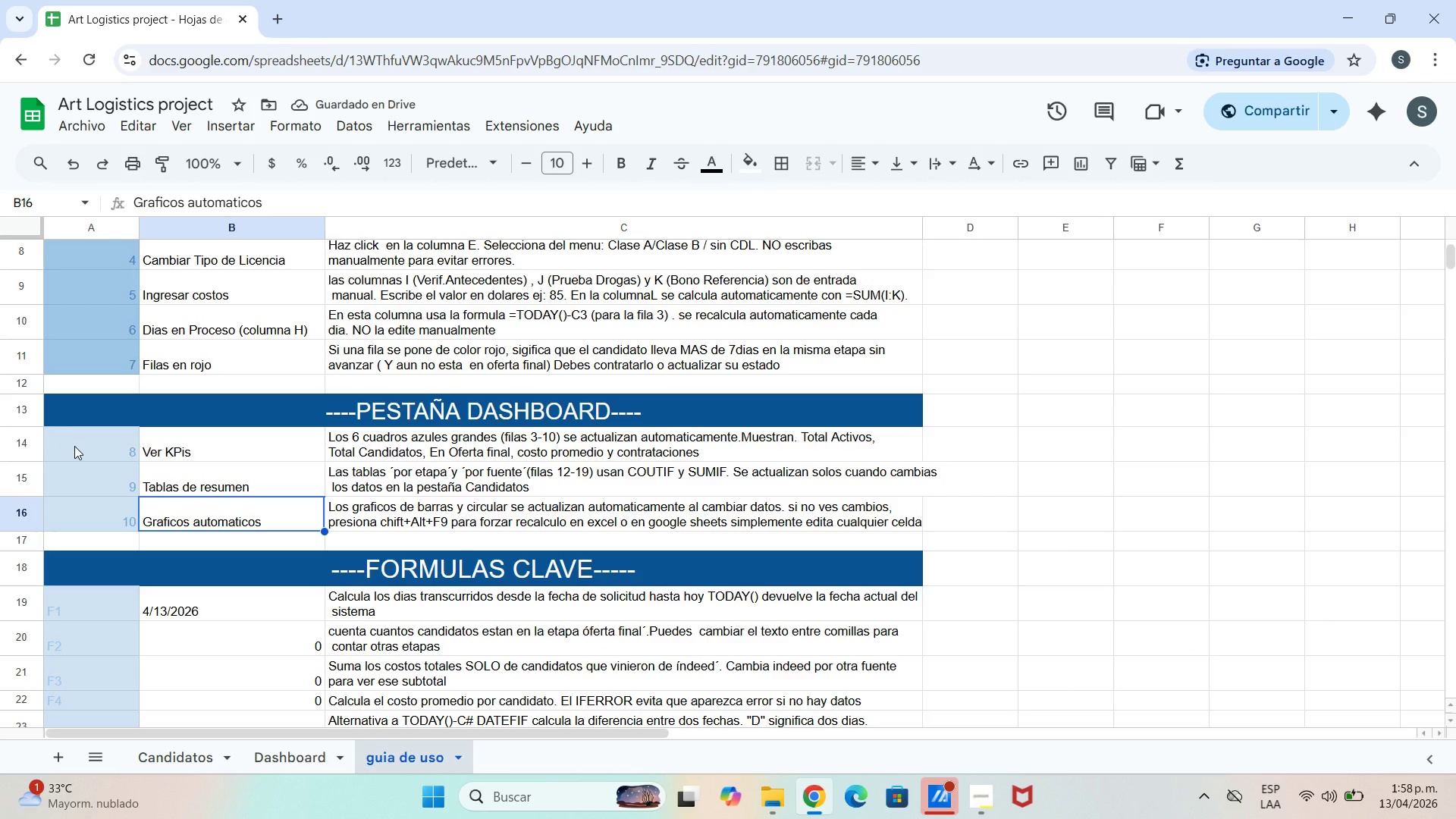 
scroll: coordinate [376, 519], scroll_direction: up, amount: 2.0
 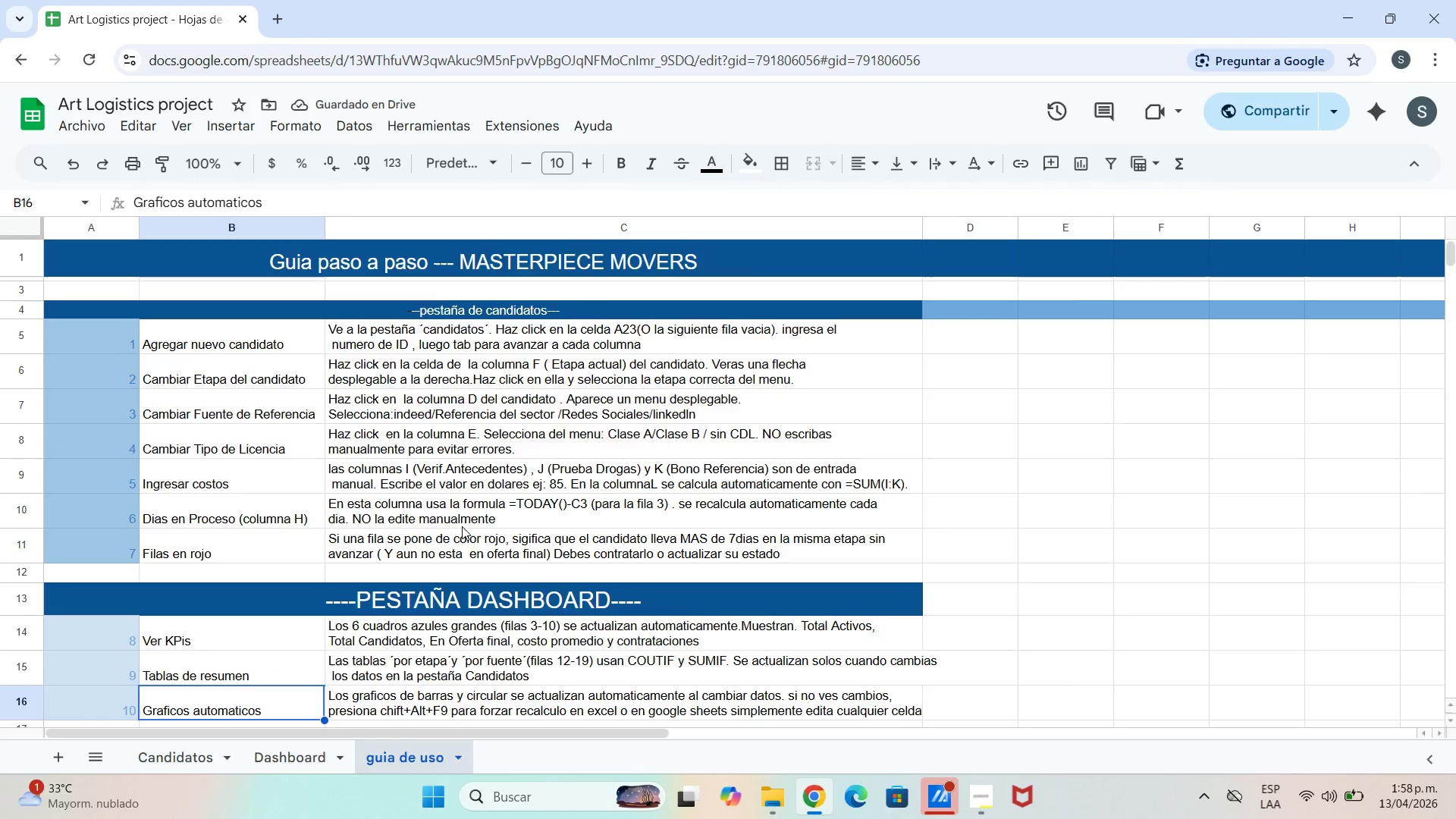 
scroll: coordinate [478, 471], scroll_direction: down, amount: 3.0
 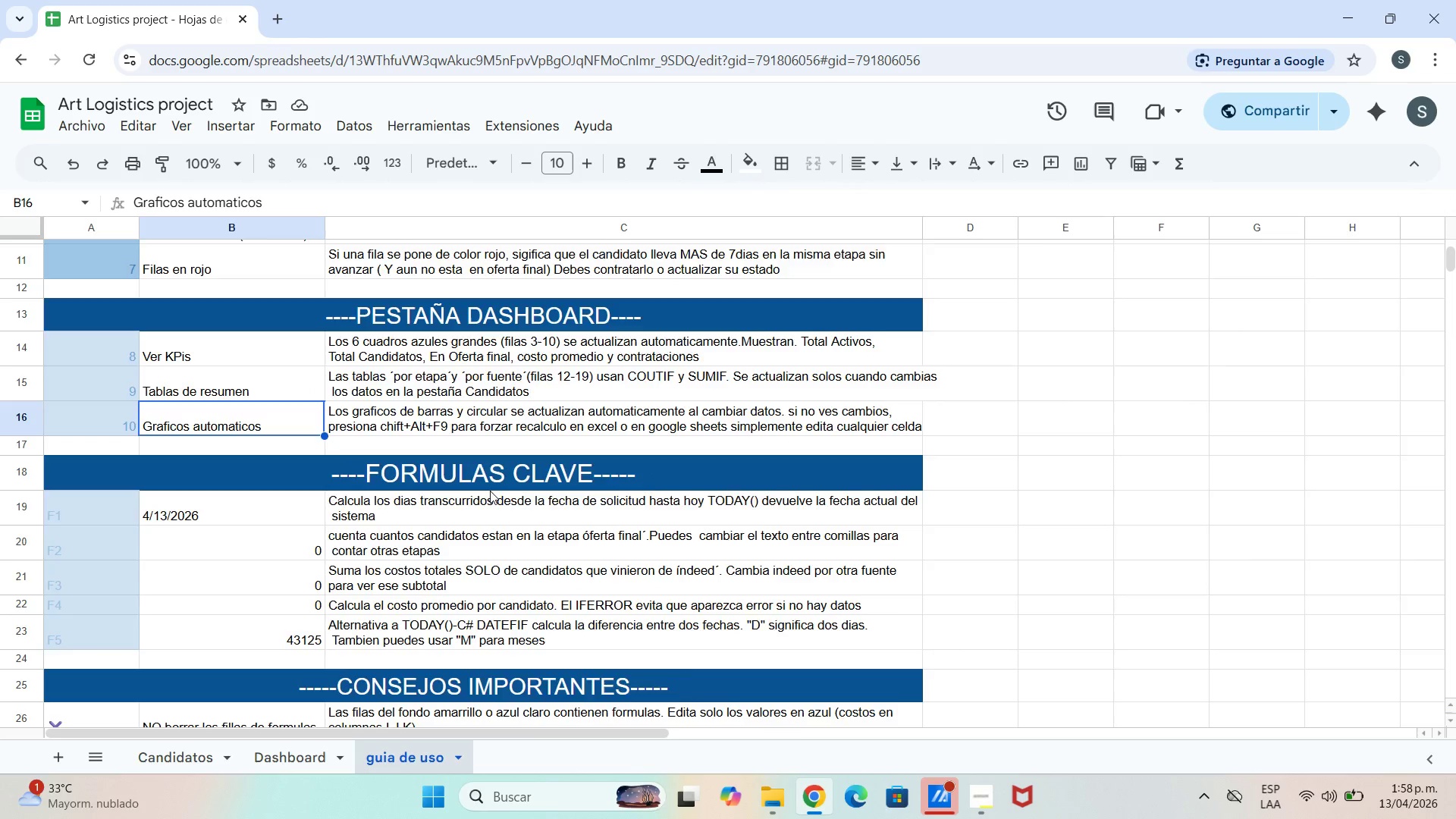 
scroll: coordinate [31, 335], scroll_direction: up, amount: 3.0
 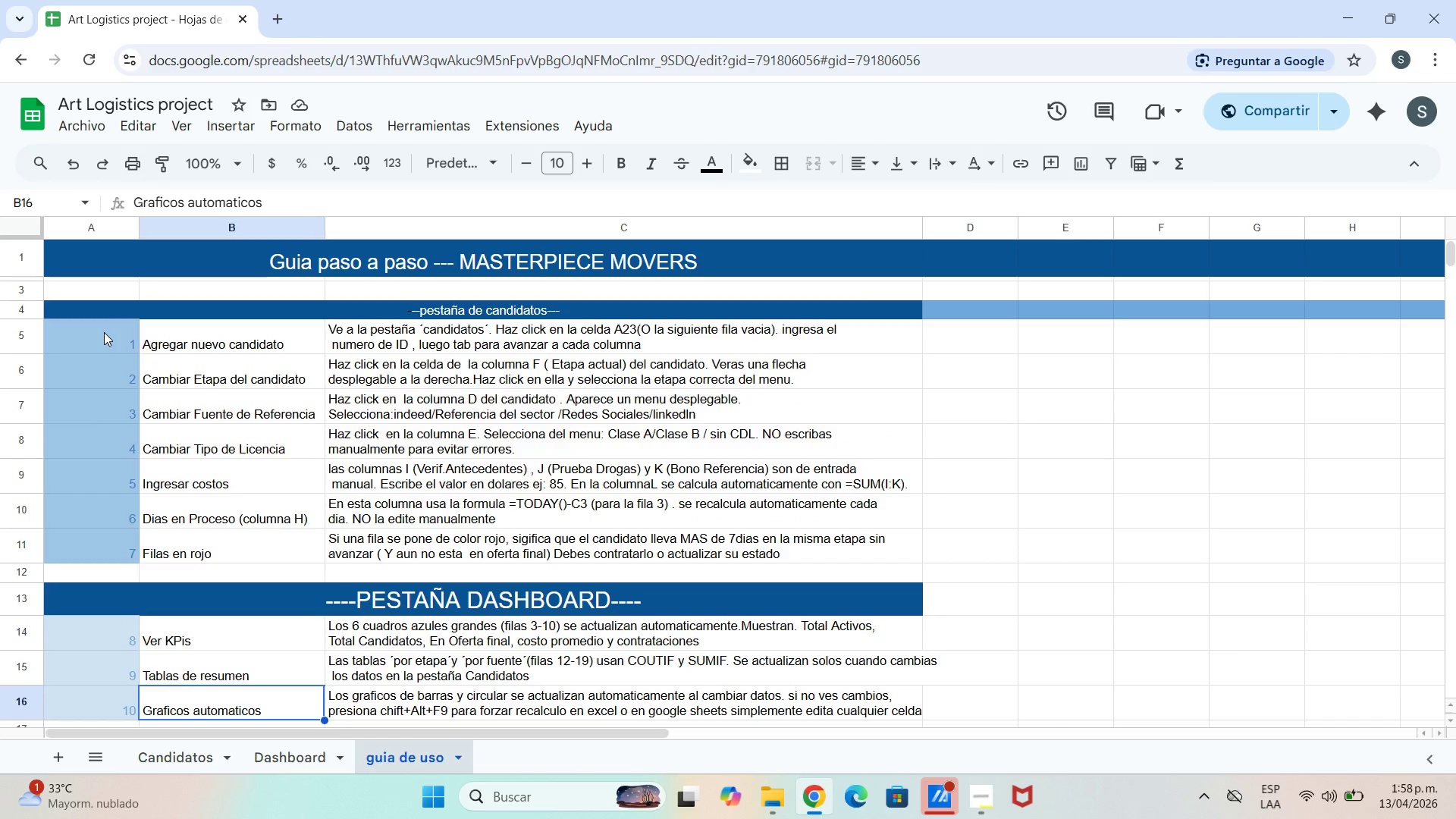 
left_click_drag(start_coordinate=[104, 332], to_coordinate=[117, 547])
 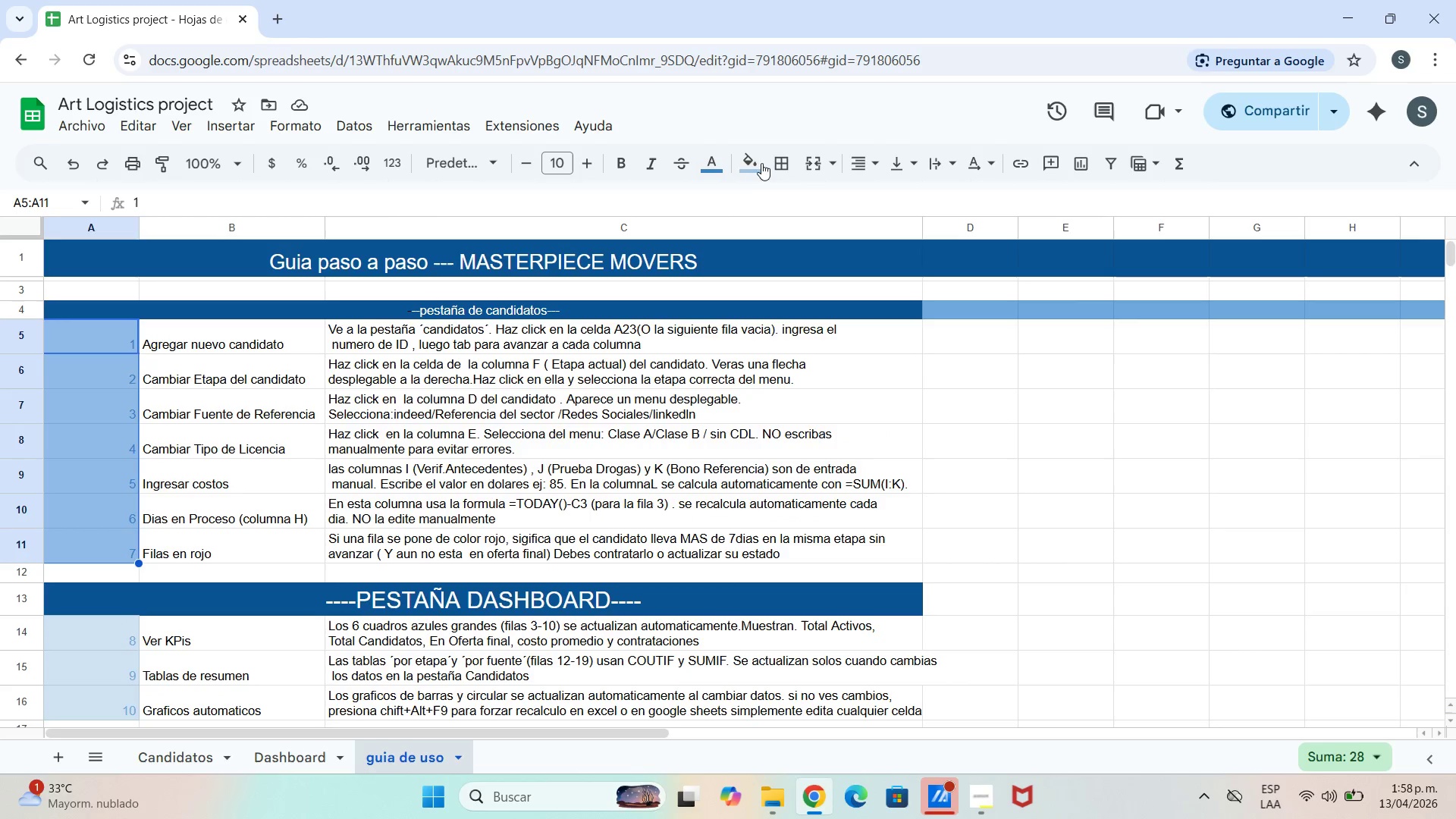 
left_click([743, 172])
 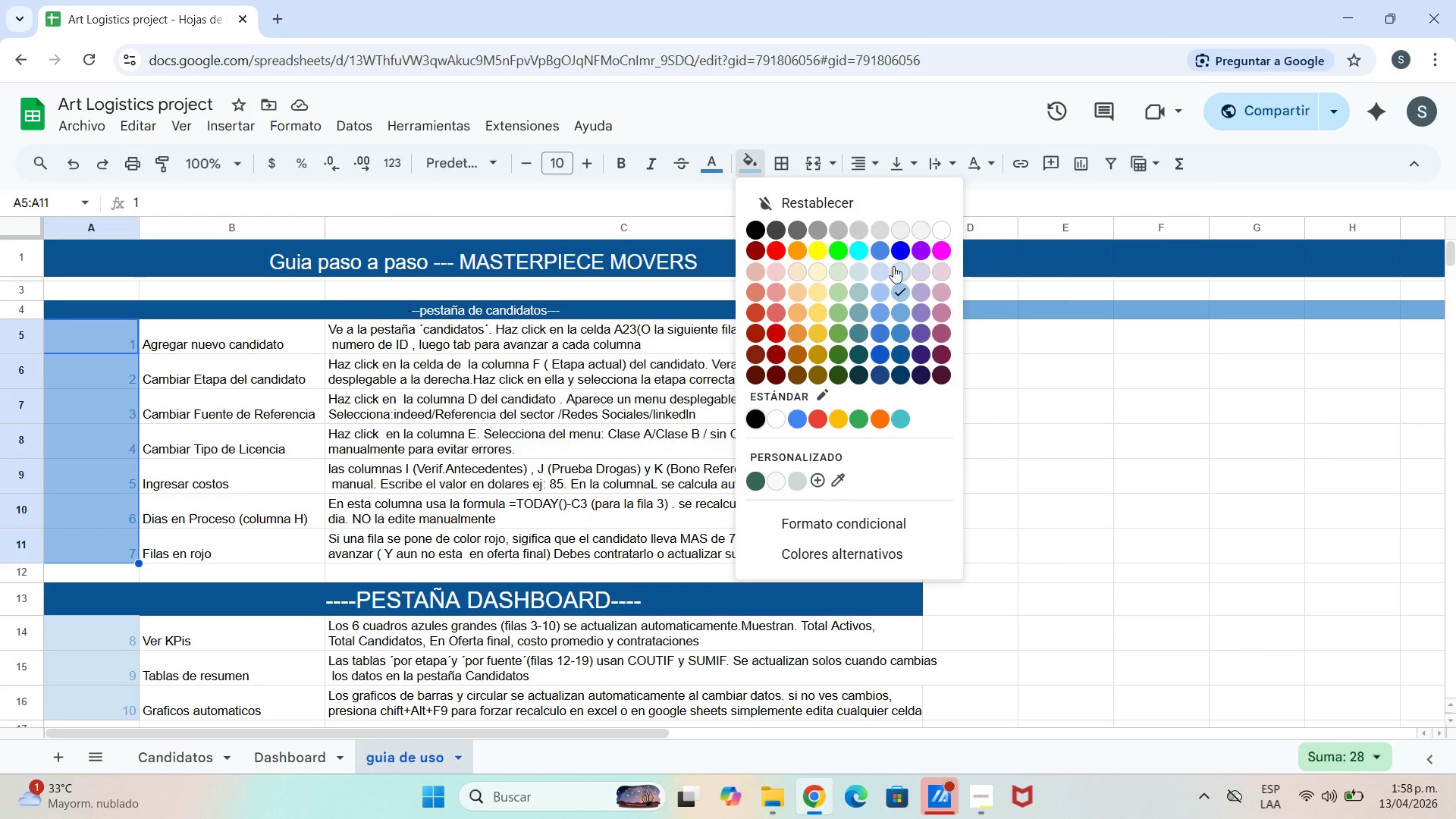 
left_click([896, 268])
 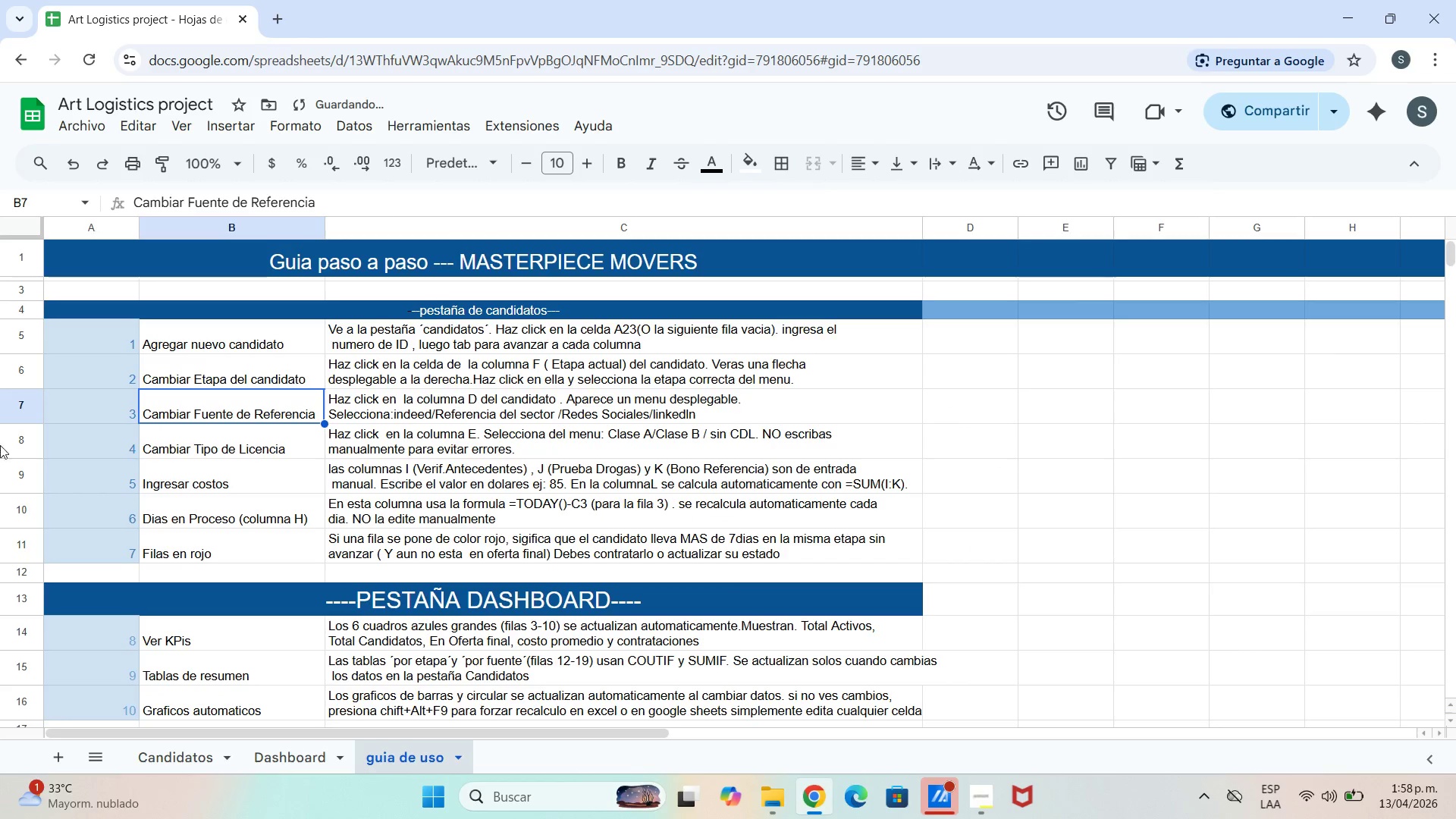 
scroll: coordinate [818, 479], scroll_direction: down, amount: 8.0
 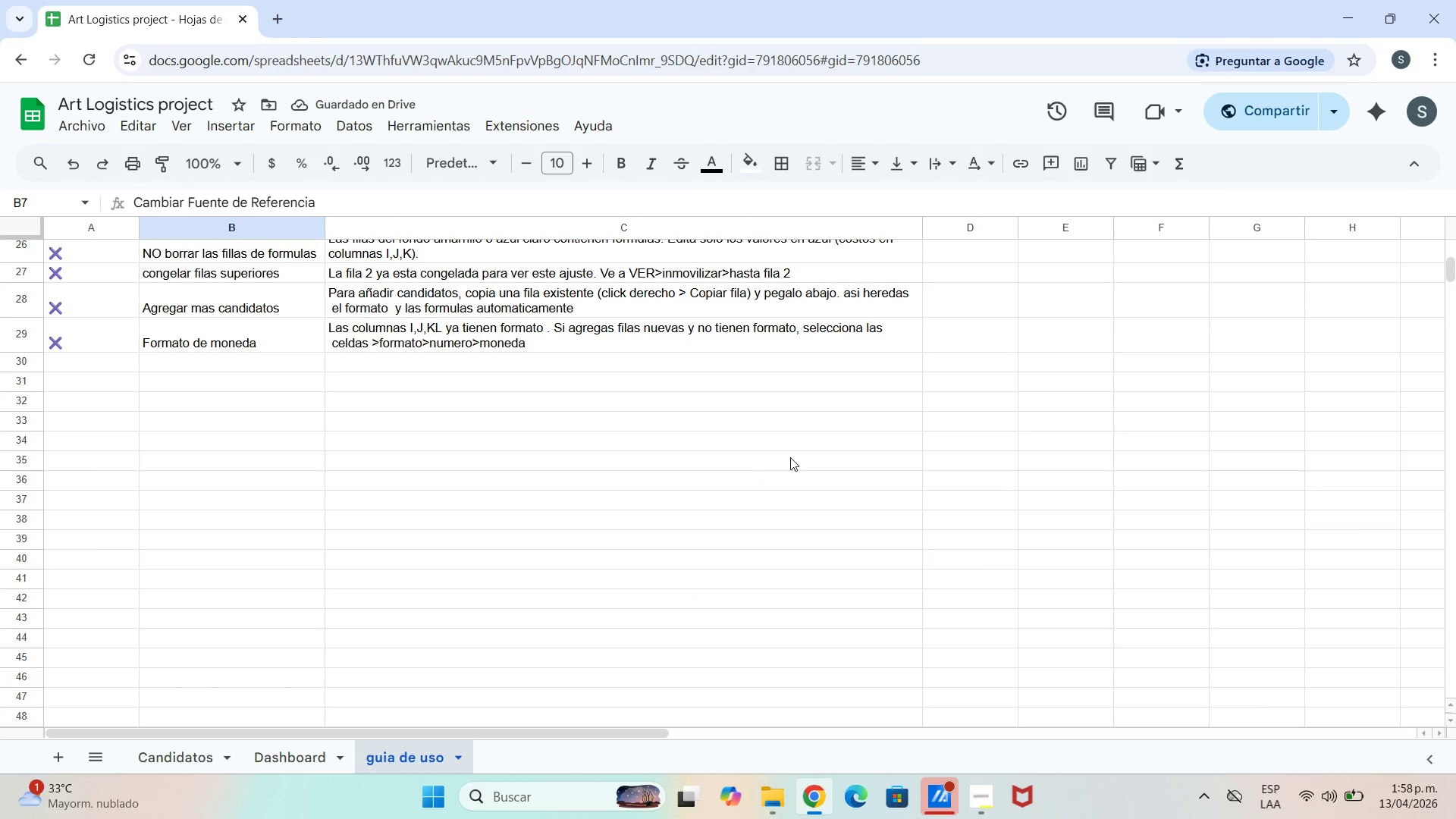 
scroll: coordinate [839, 477], scroll_direction: up, amount: 9.0
 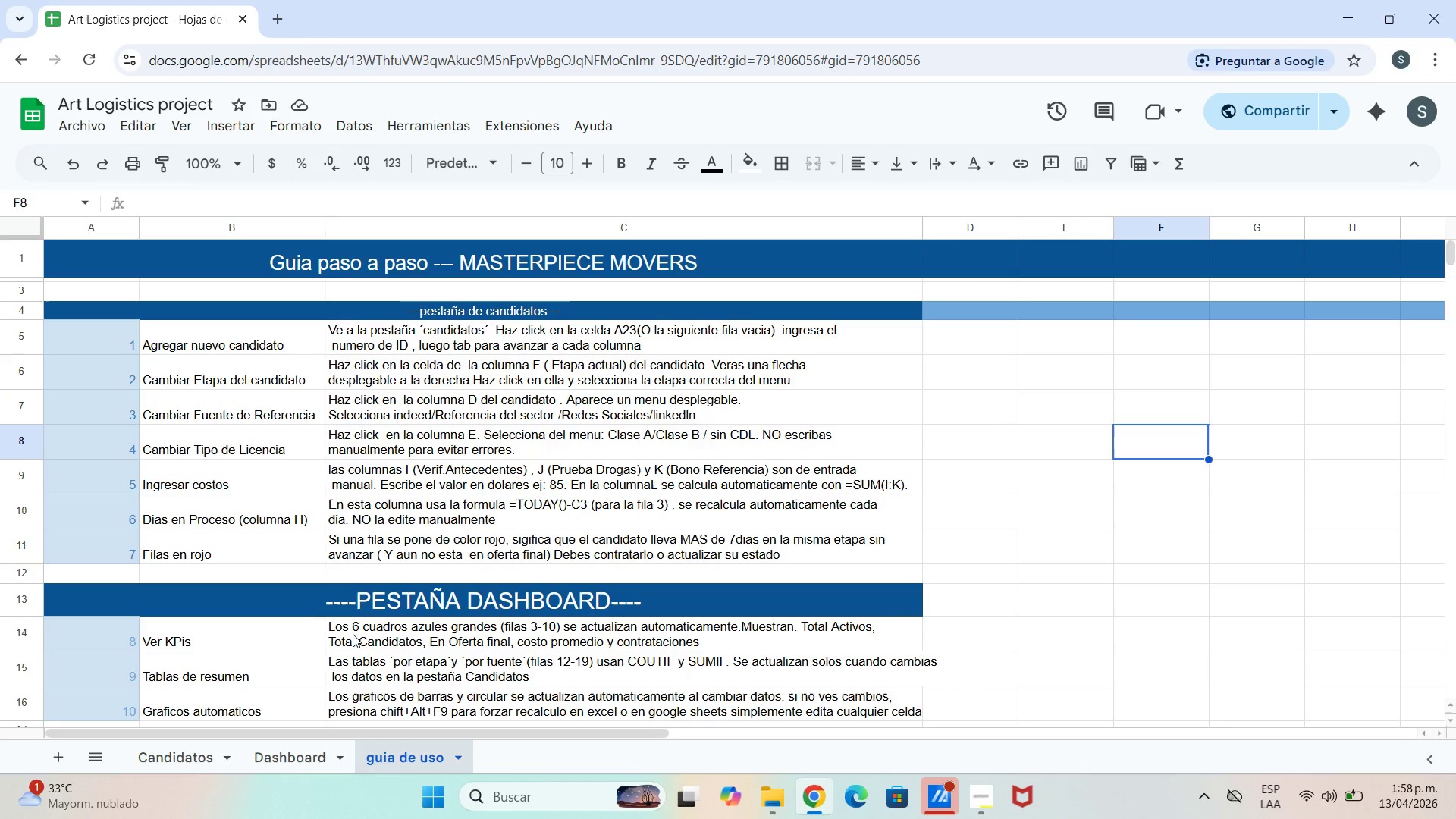 
left_click_drag(start_coordinate=[279, 760], to_coordinate=[284, 760])
 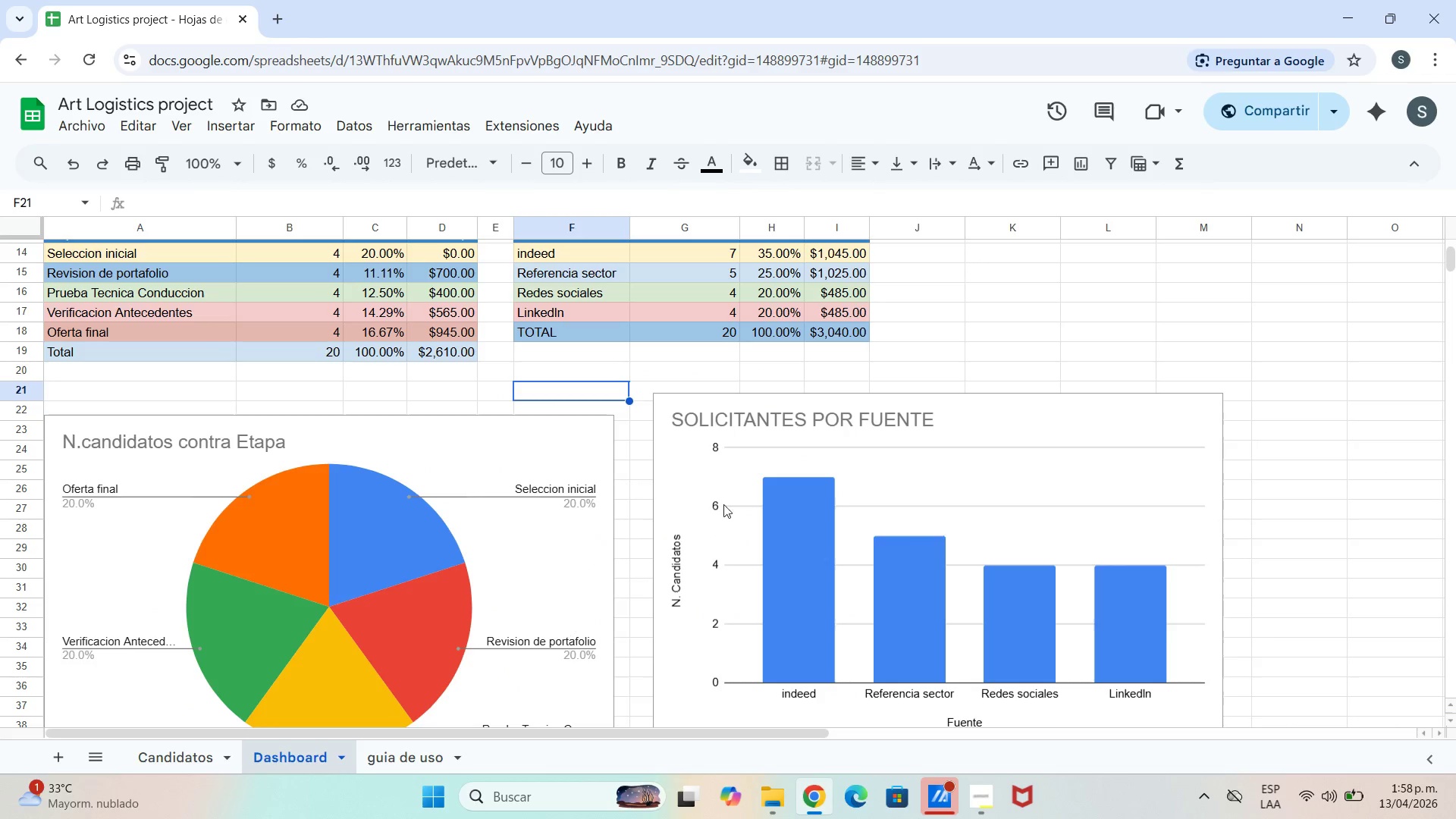 
scroll: coordinate [356, 566], scroll_direction: up, amount: 3.0
 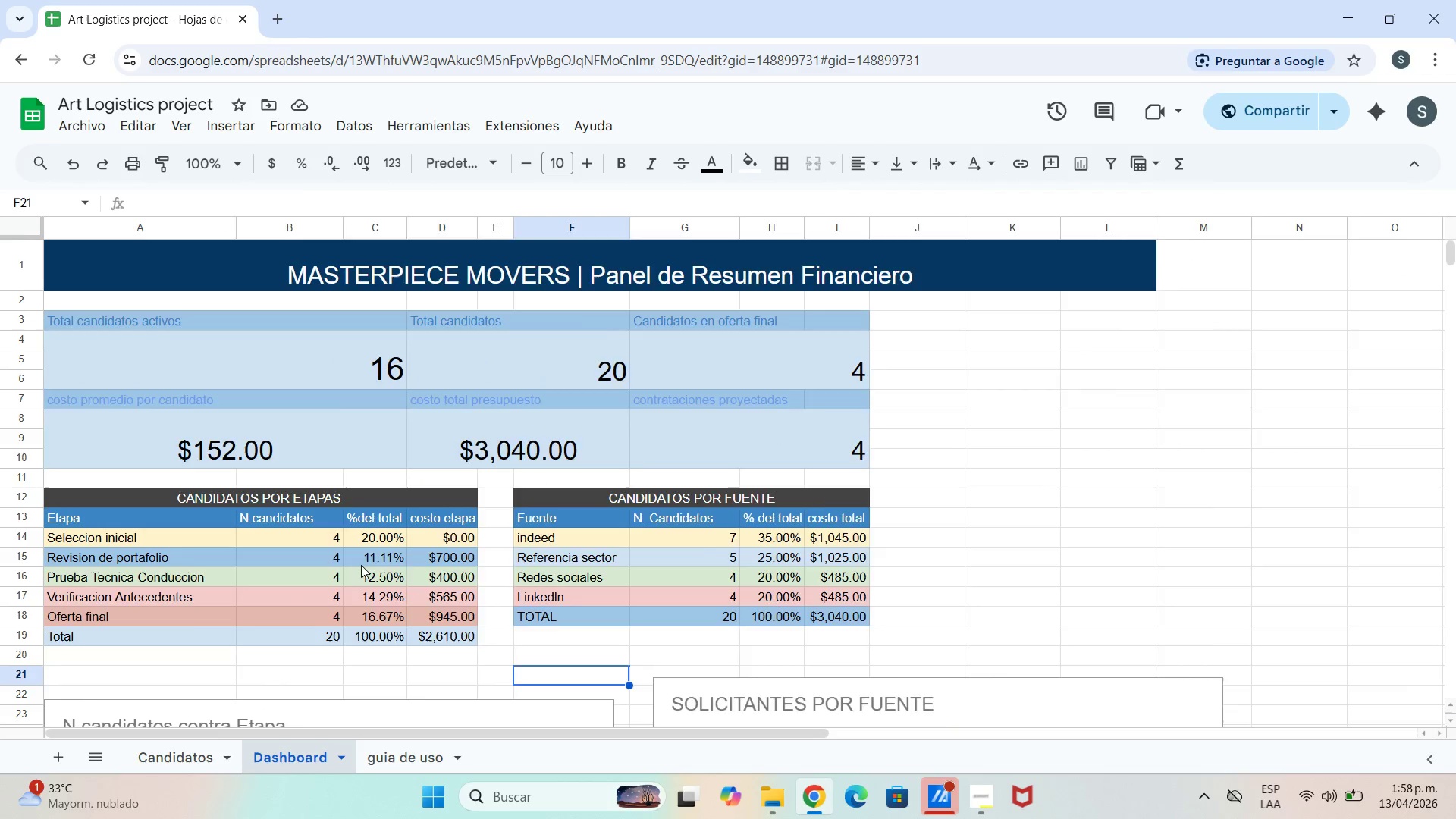 
scroll: coordinate [363, 595], scroll_direction: down, amount: 2.0
 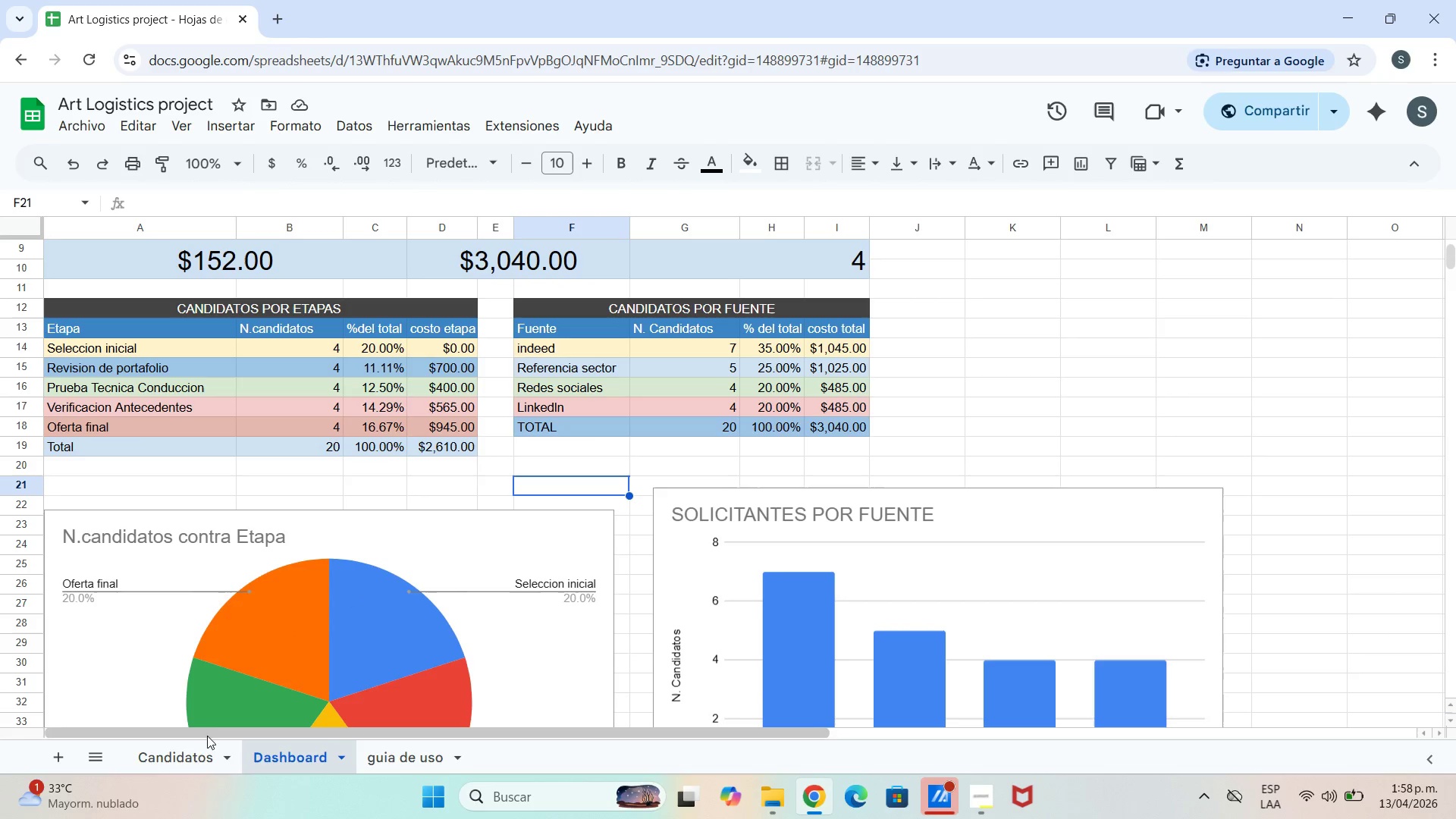 
left_click([192, 758])
 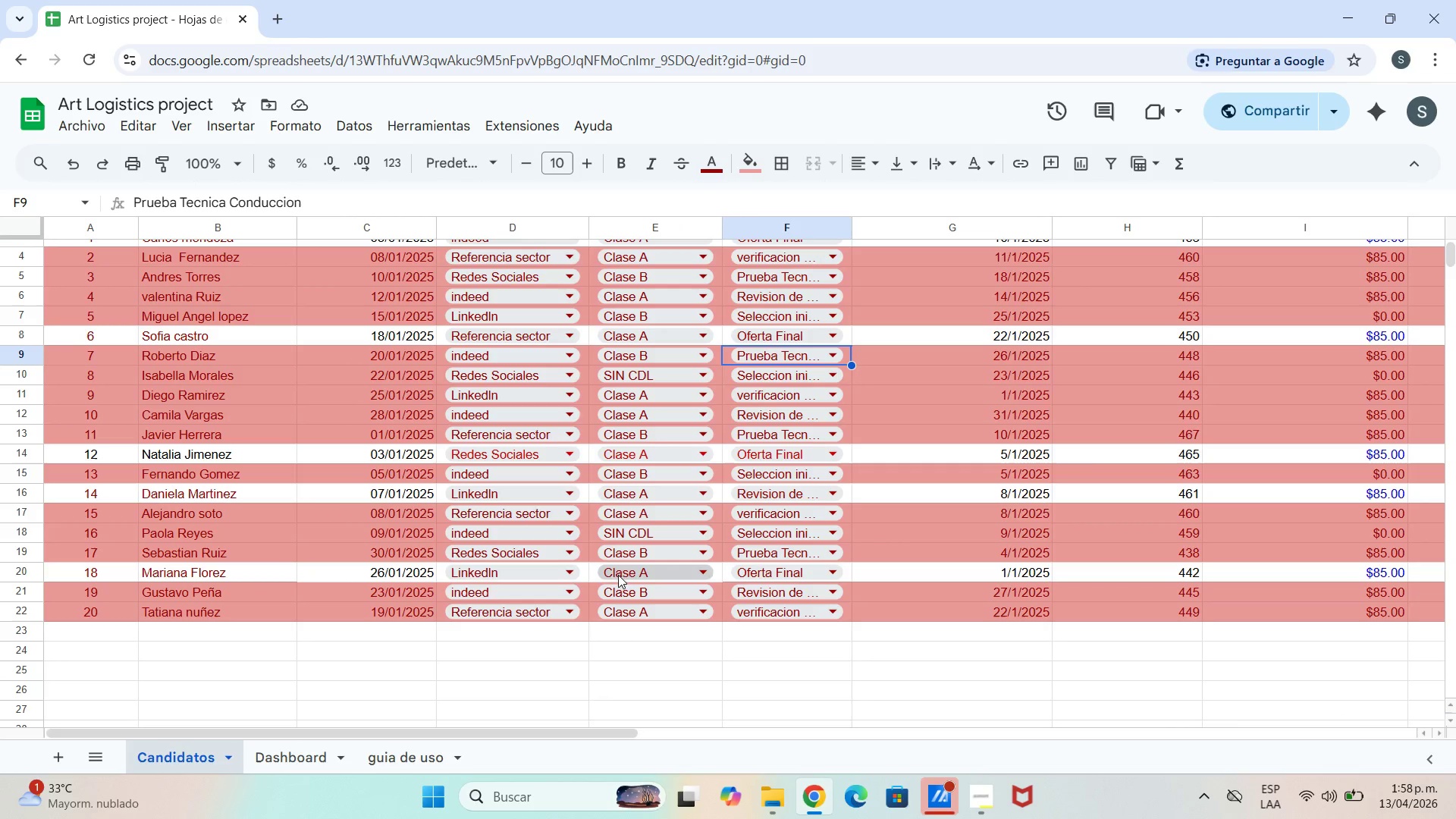 
scroll: coordinate [1124, 433], scroll_direction: up, amount: 1.0
 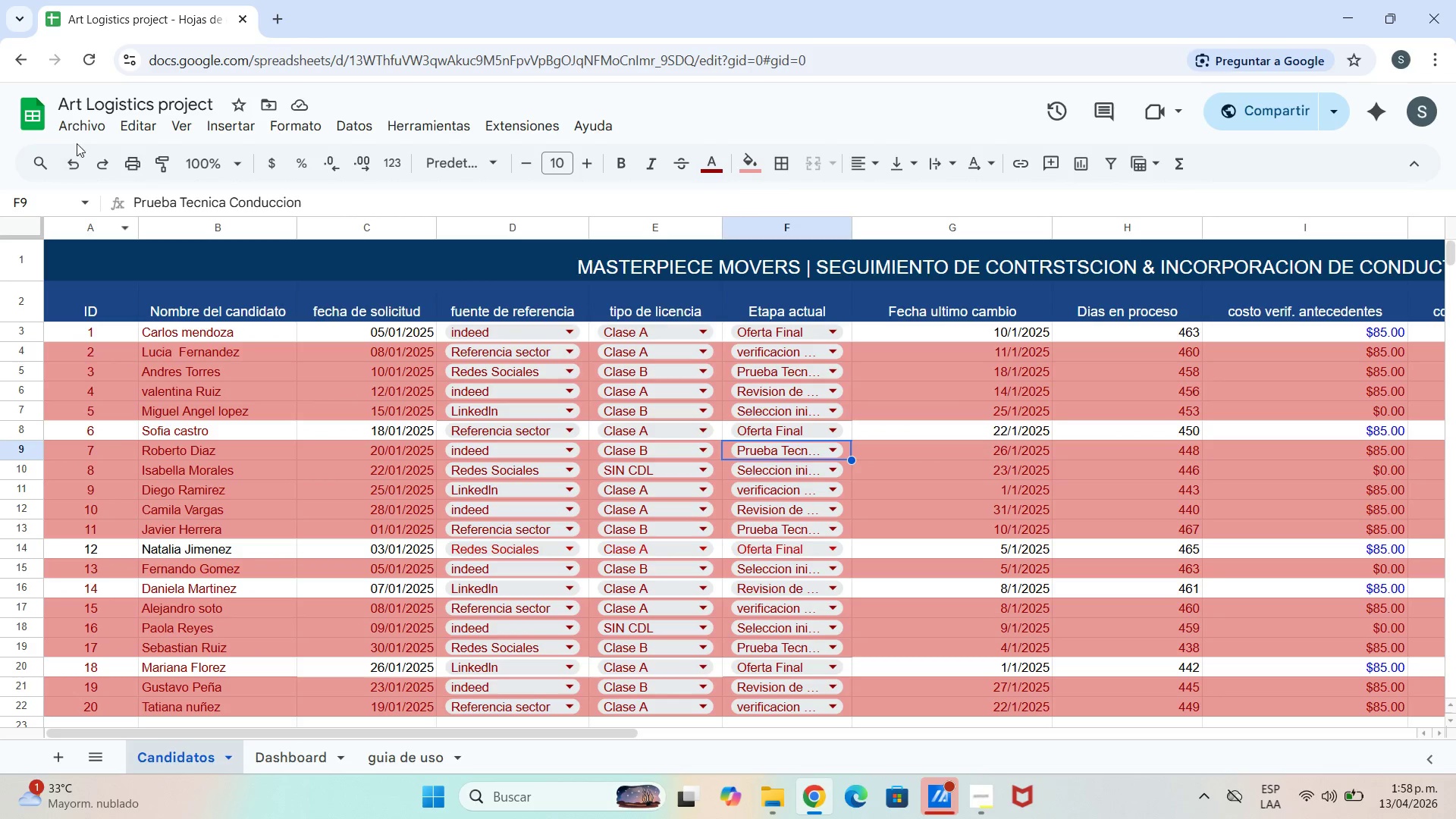 
left_click([71, 124])
 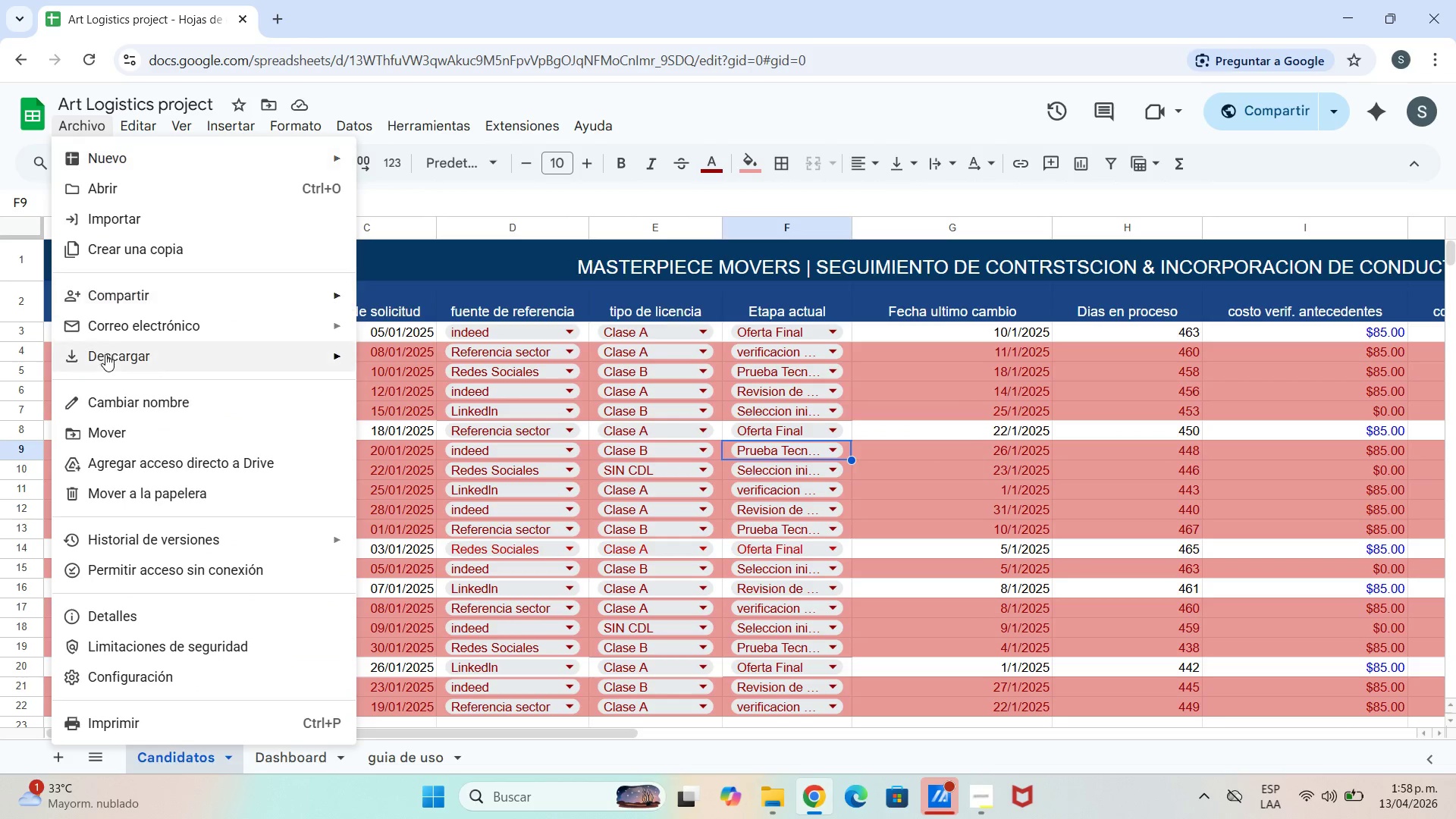 
left_click([107, 354])
 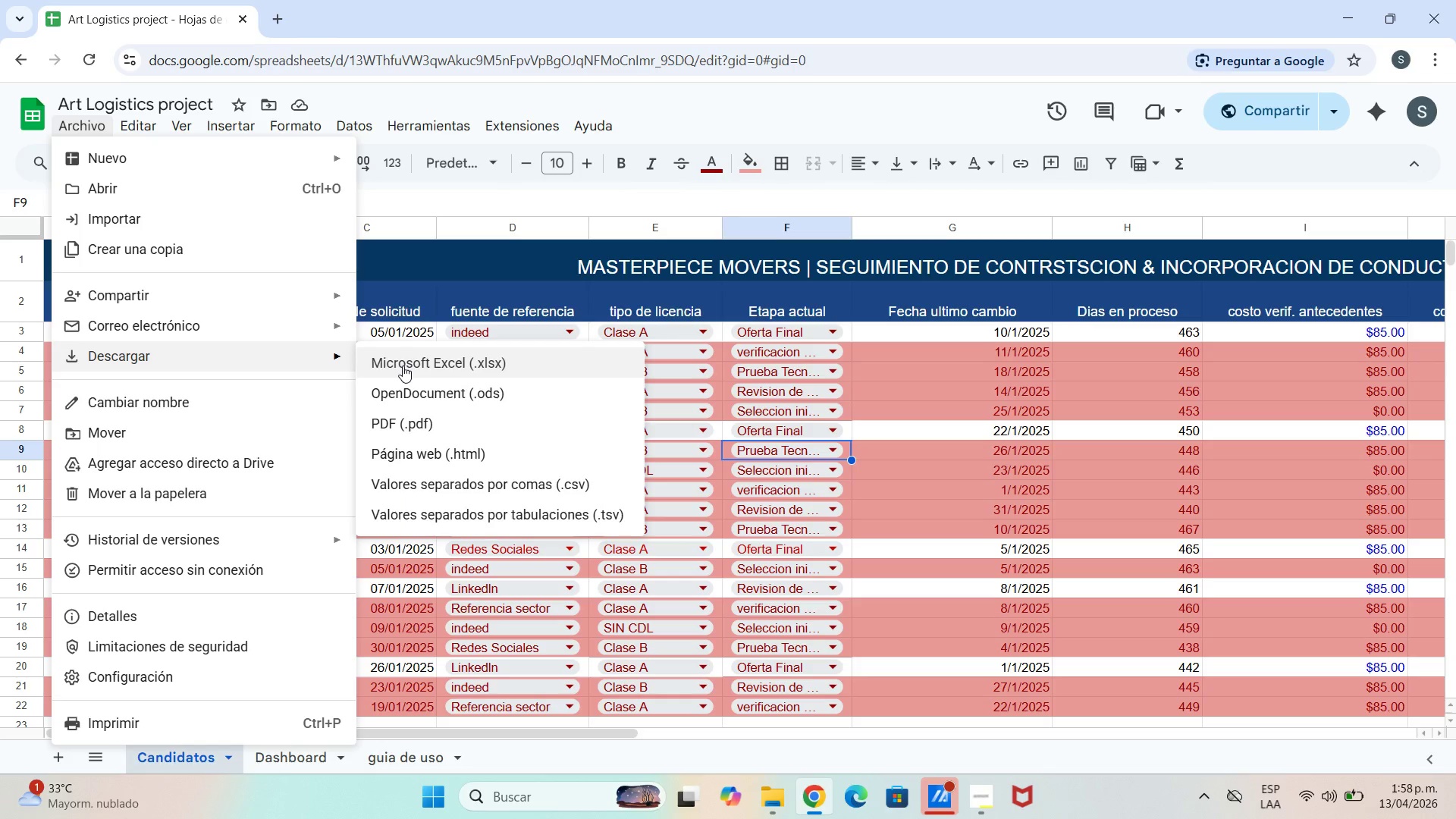 
left_click([406, 367])
 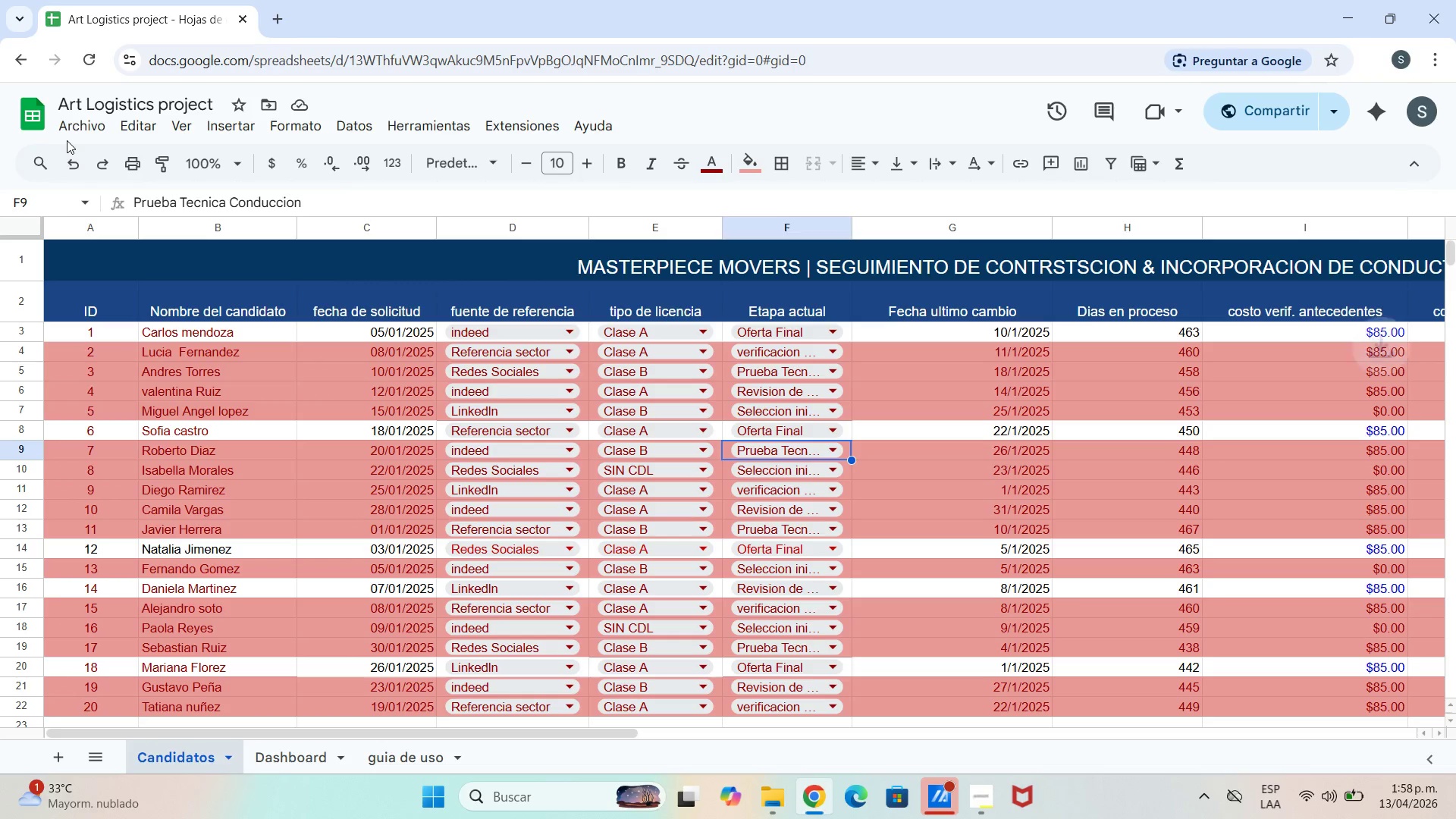 
left_click([64, 134])
 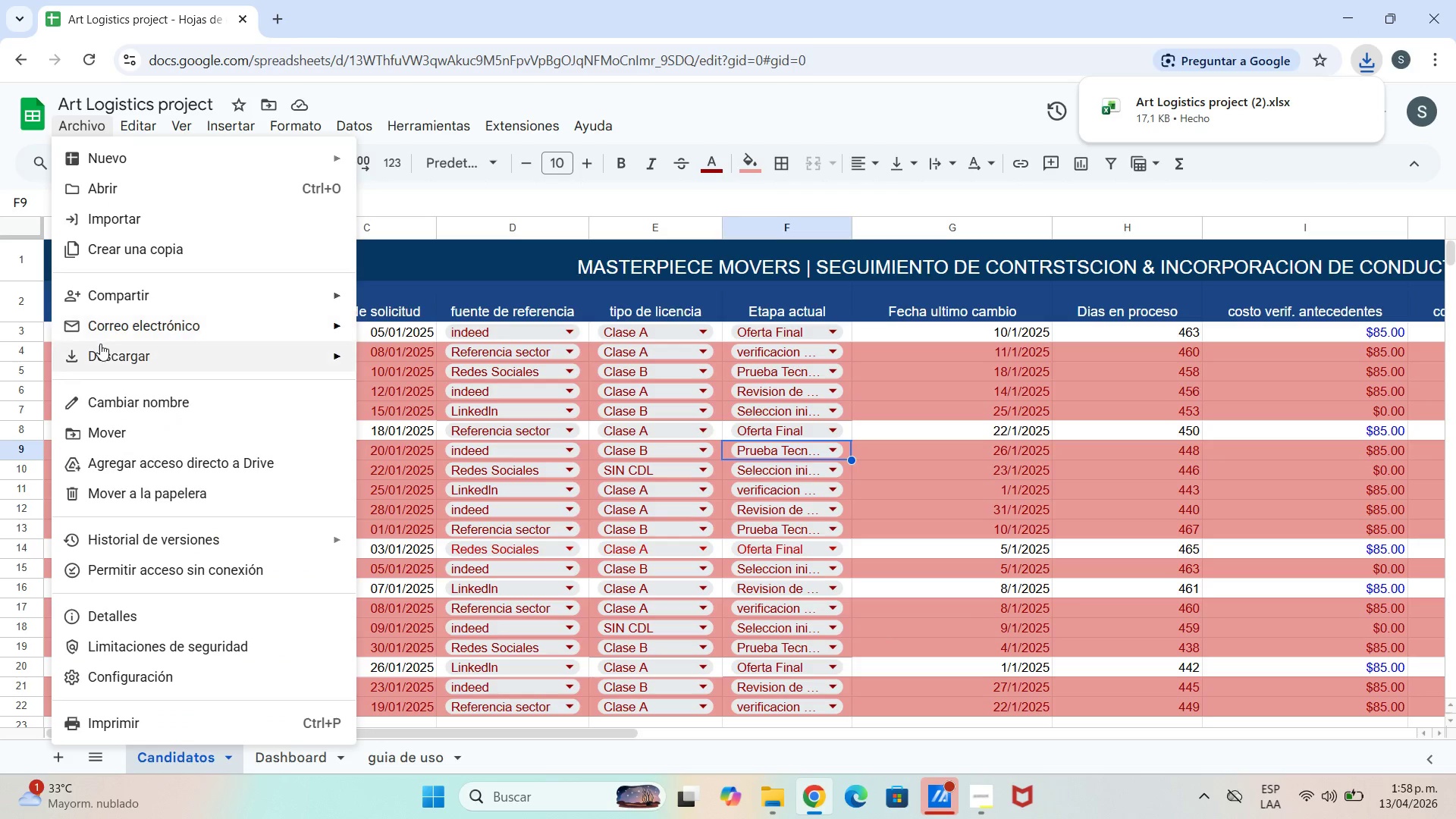 
left_click([101, 344])
 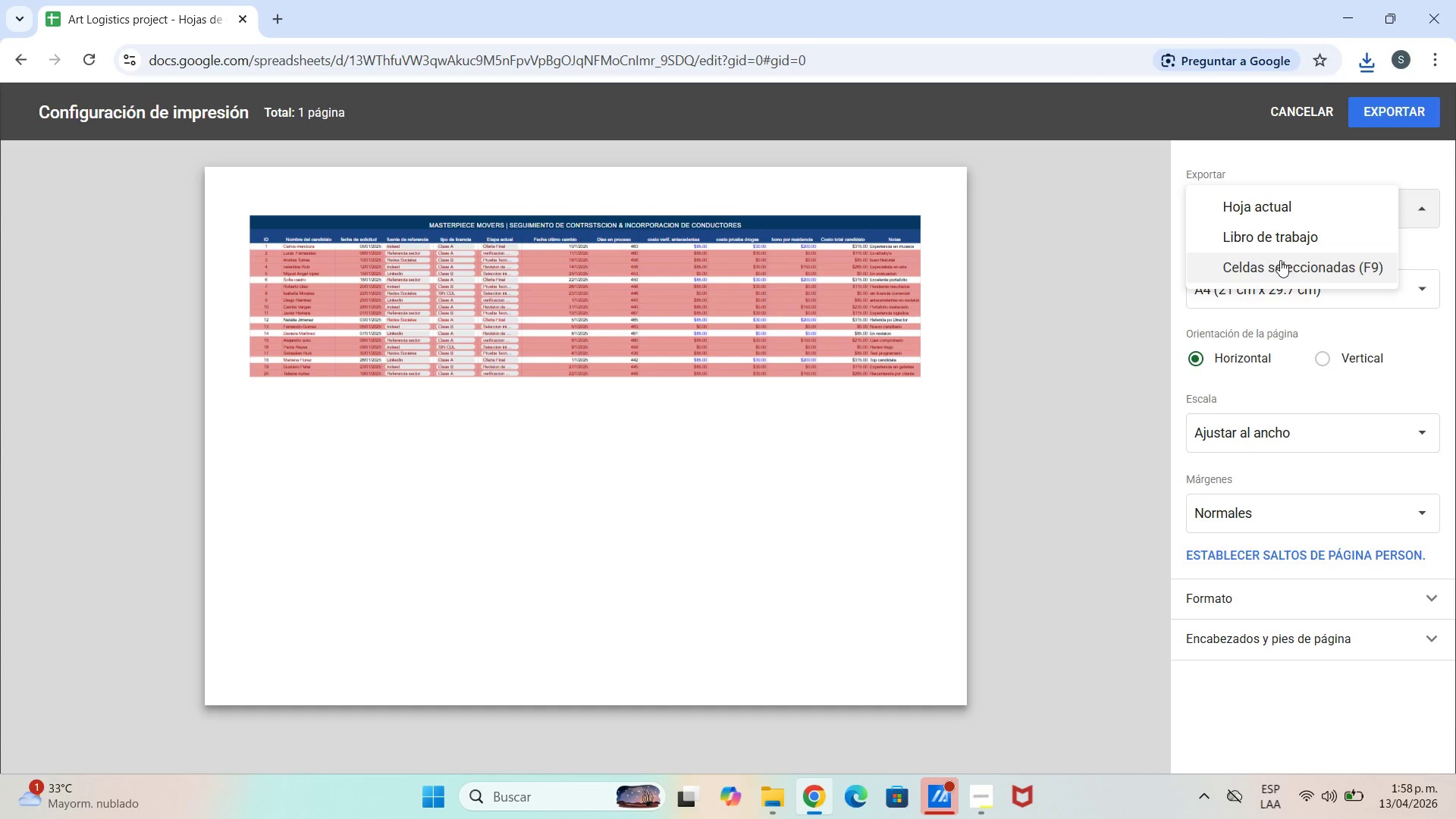 
left_click([1273, 246])
 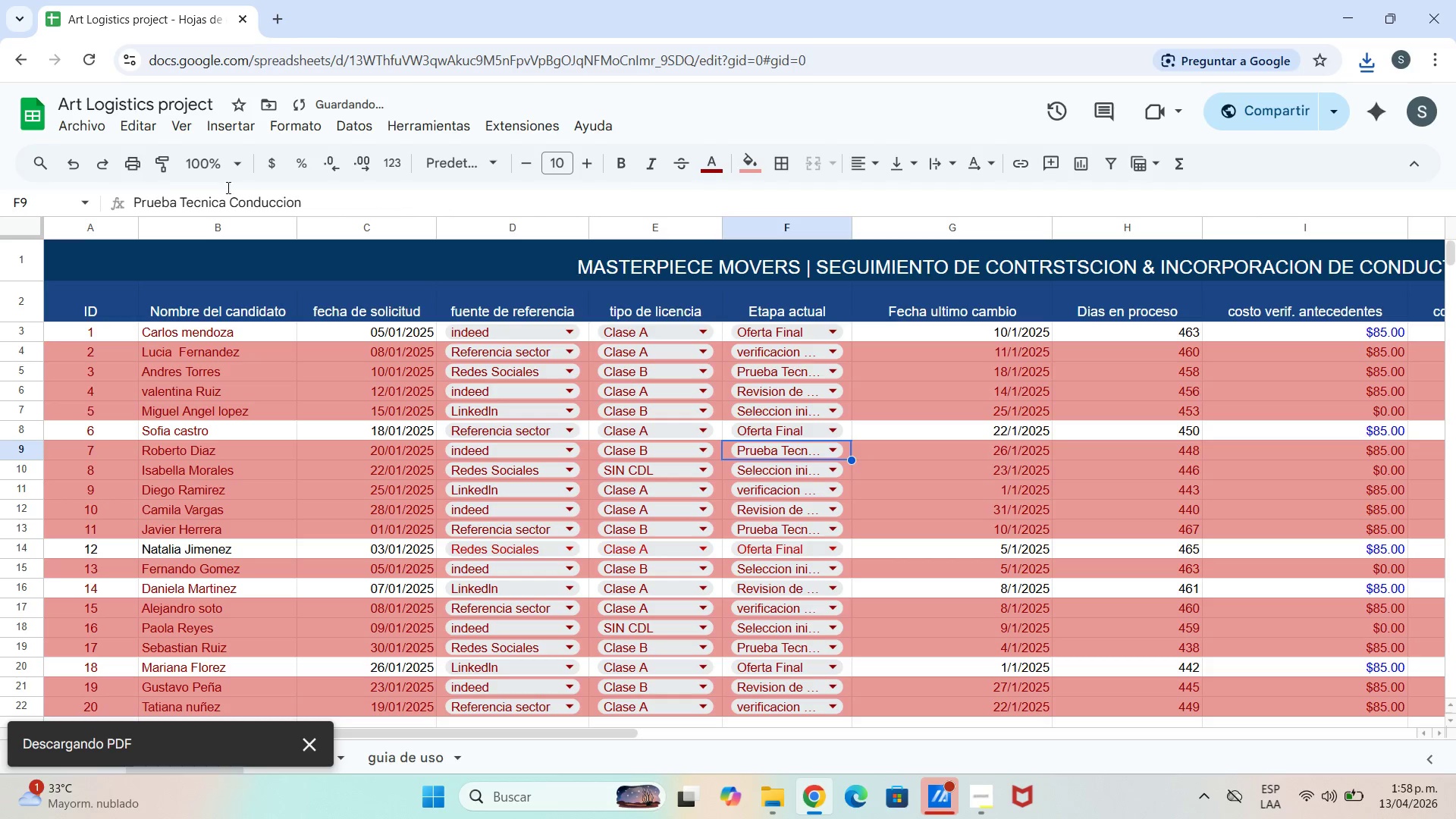 
left_click([74, 124])
 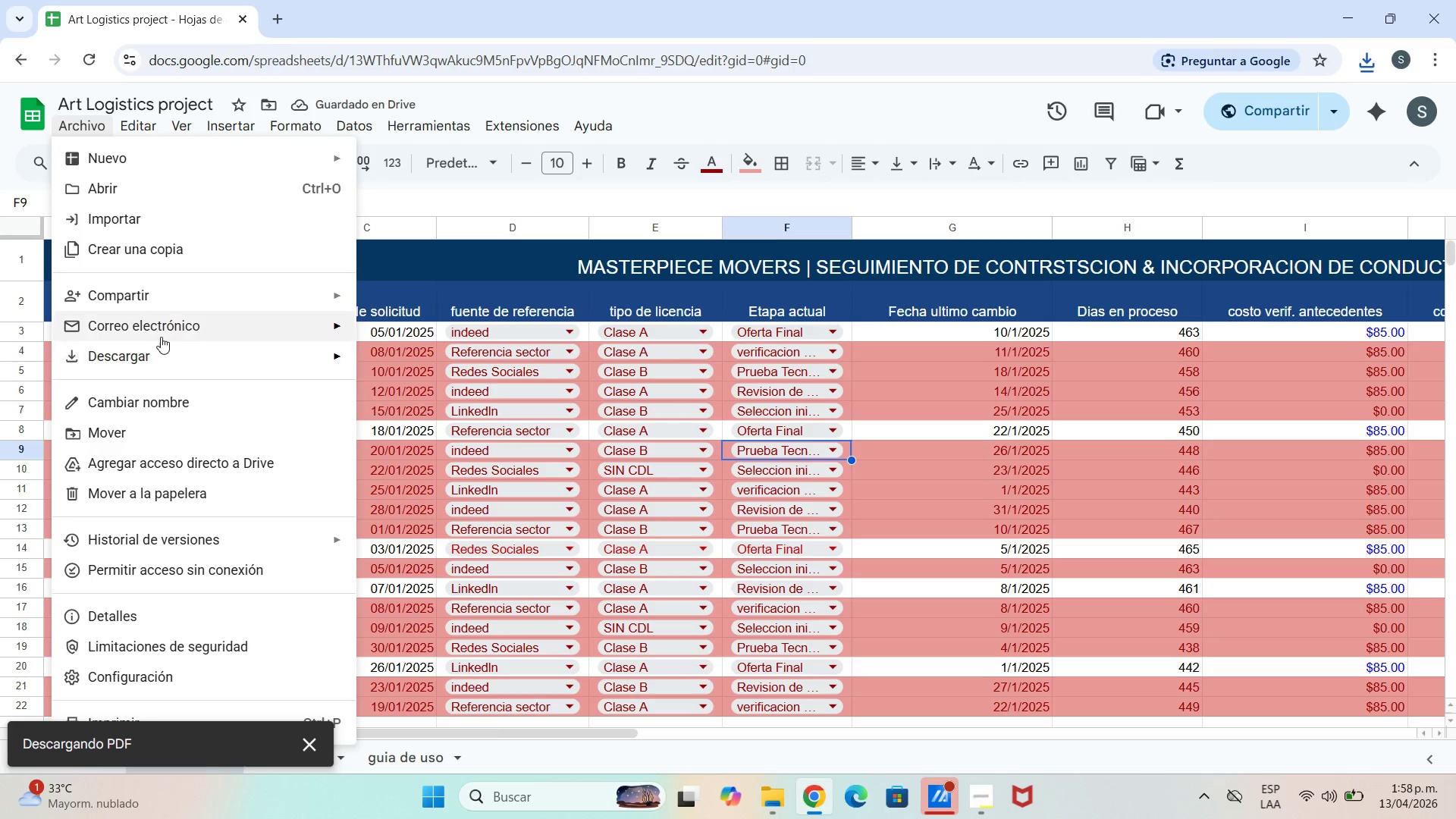 
left_click([161, 337])
 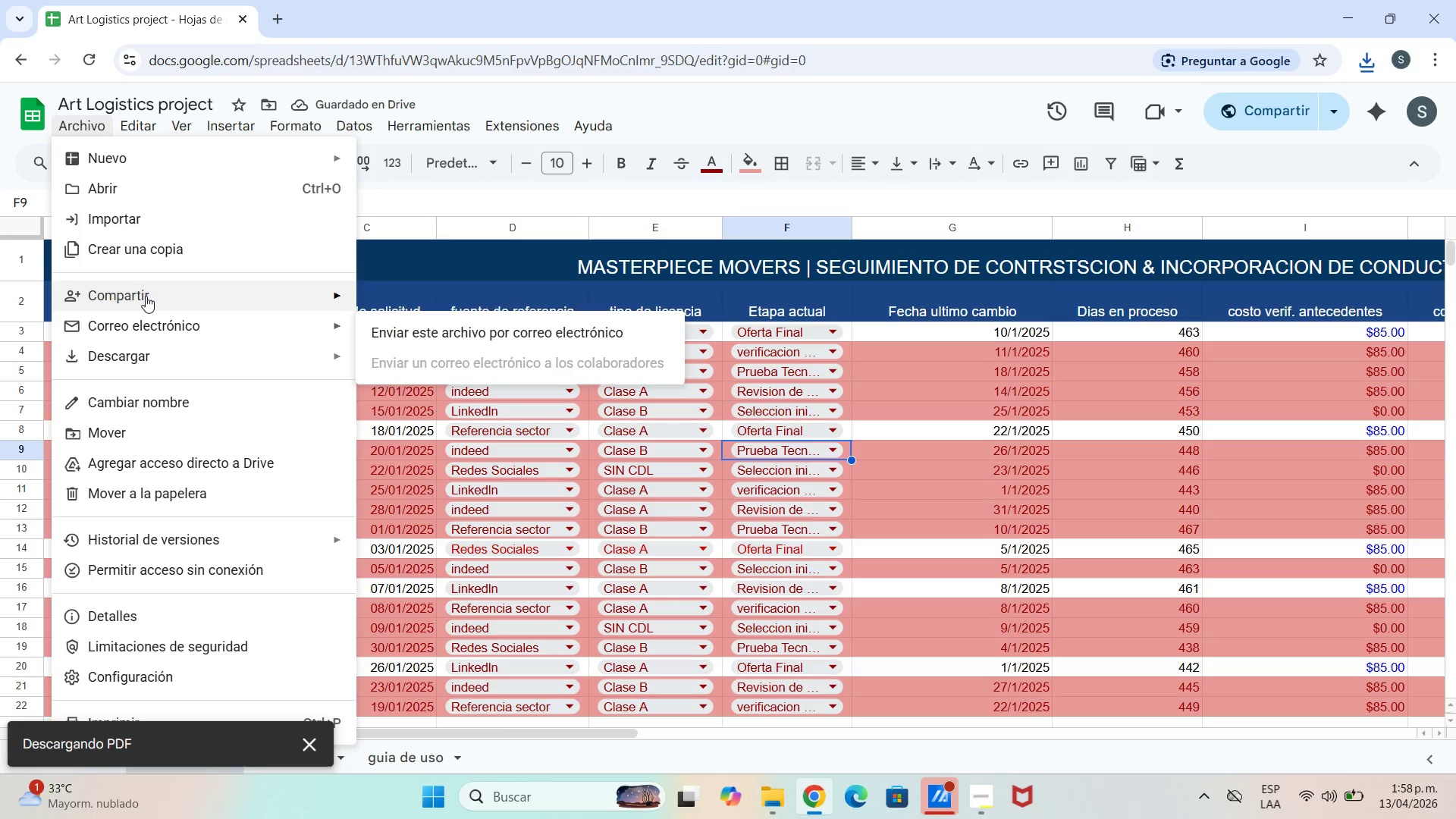 
left_click([146, 296])
 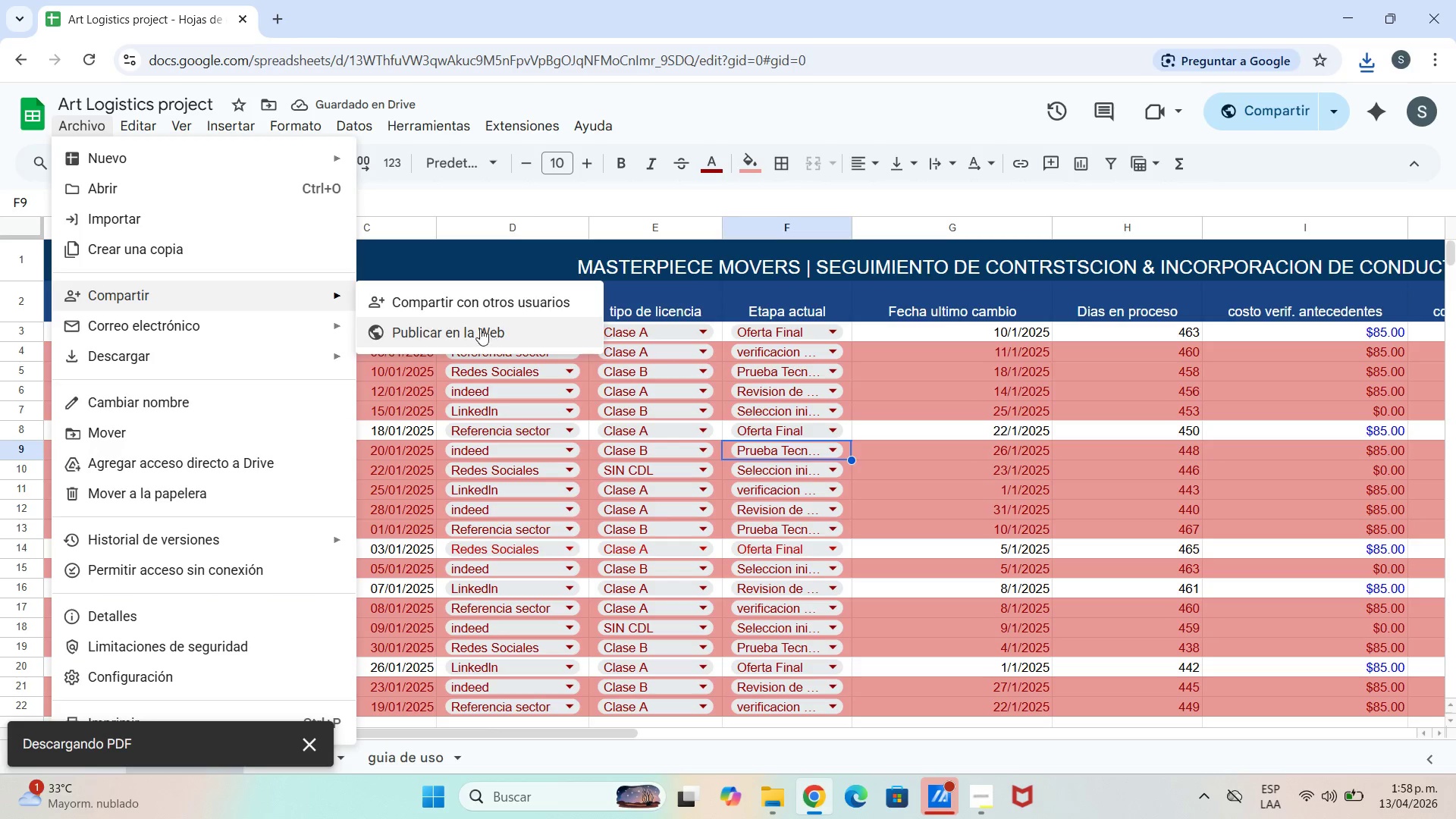 
left_click([466, 303])
 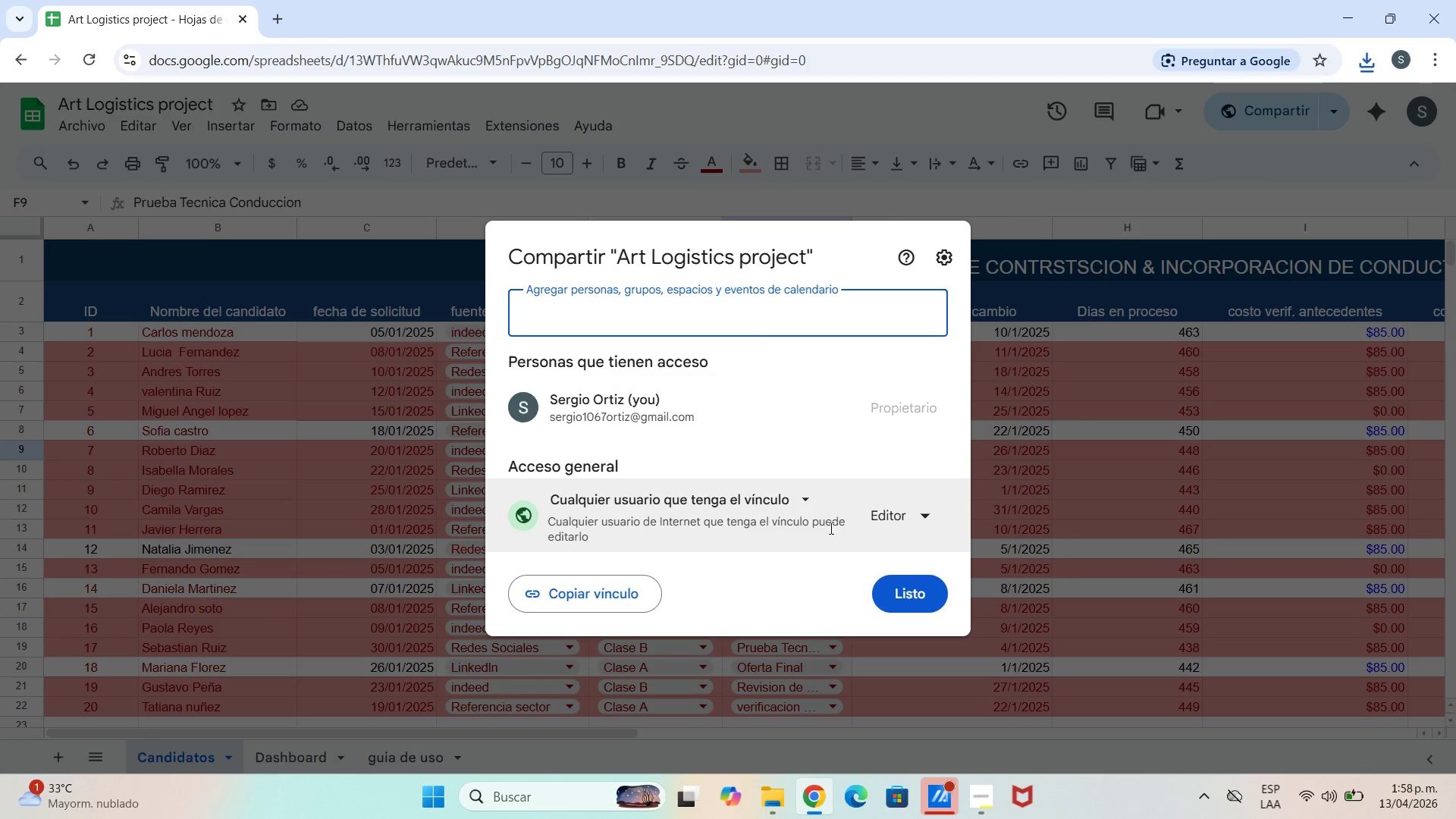 